 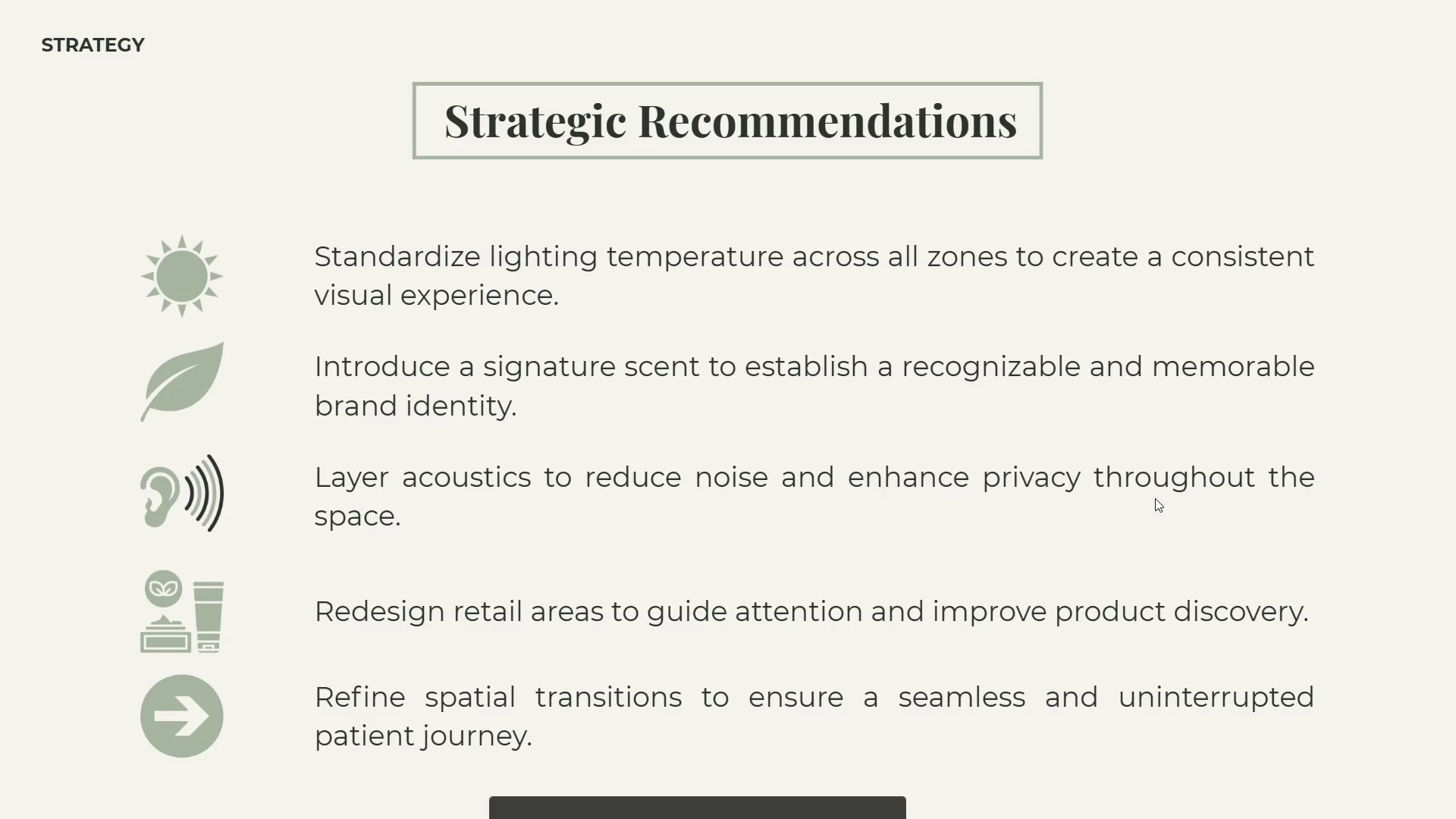 
key(ArrowRight)
 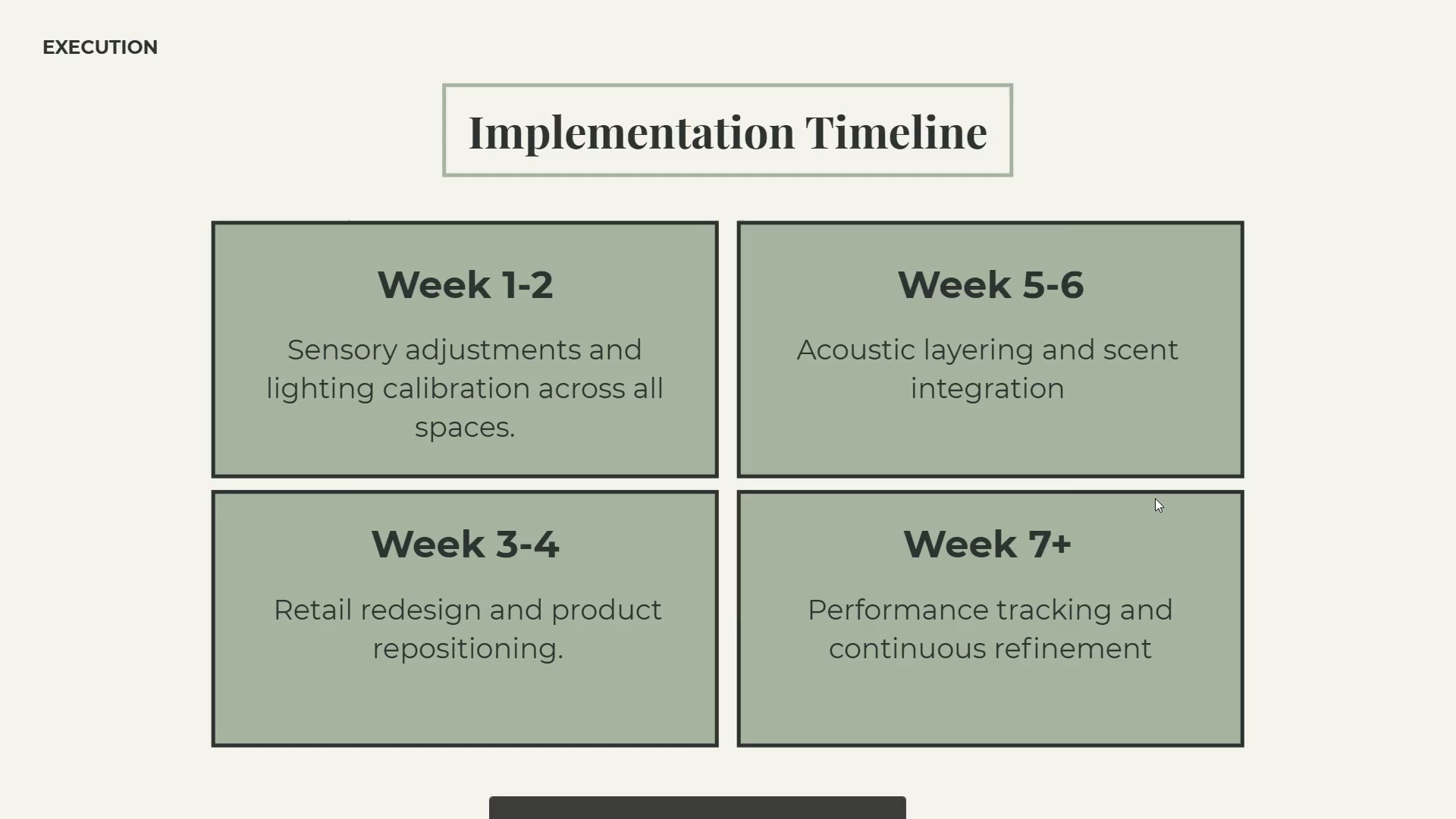 
wait(9.88)
 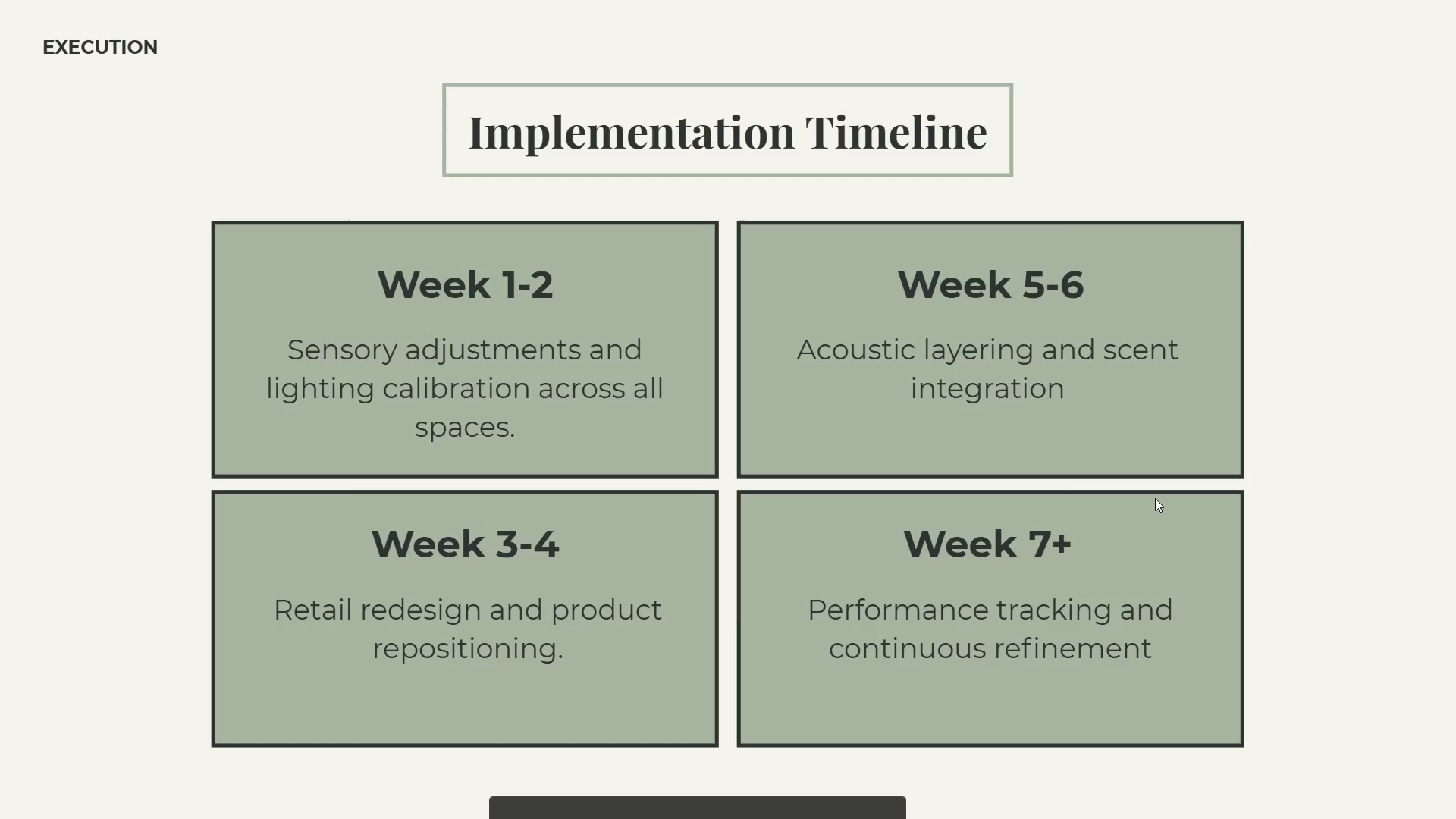 
key(Escape)
 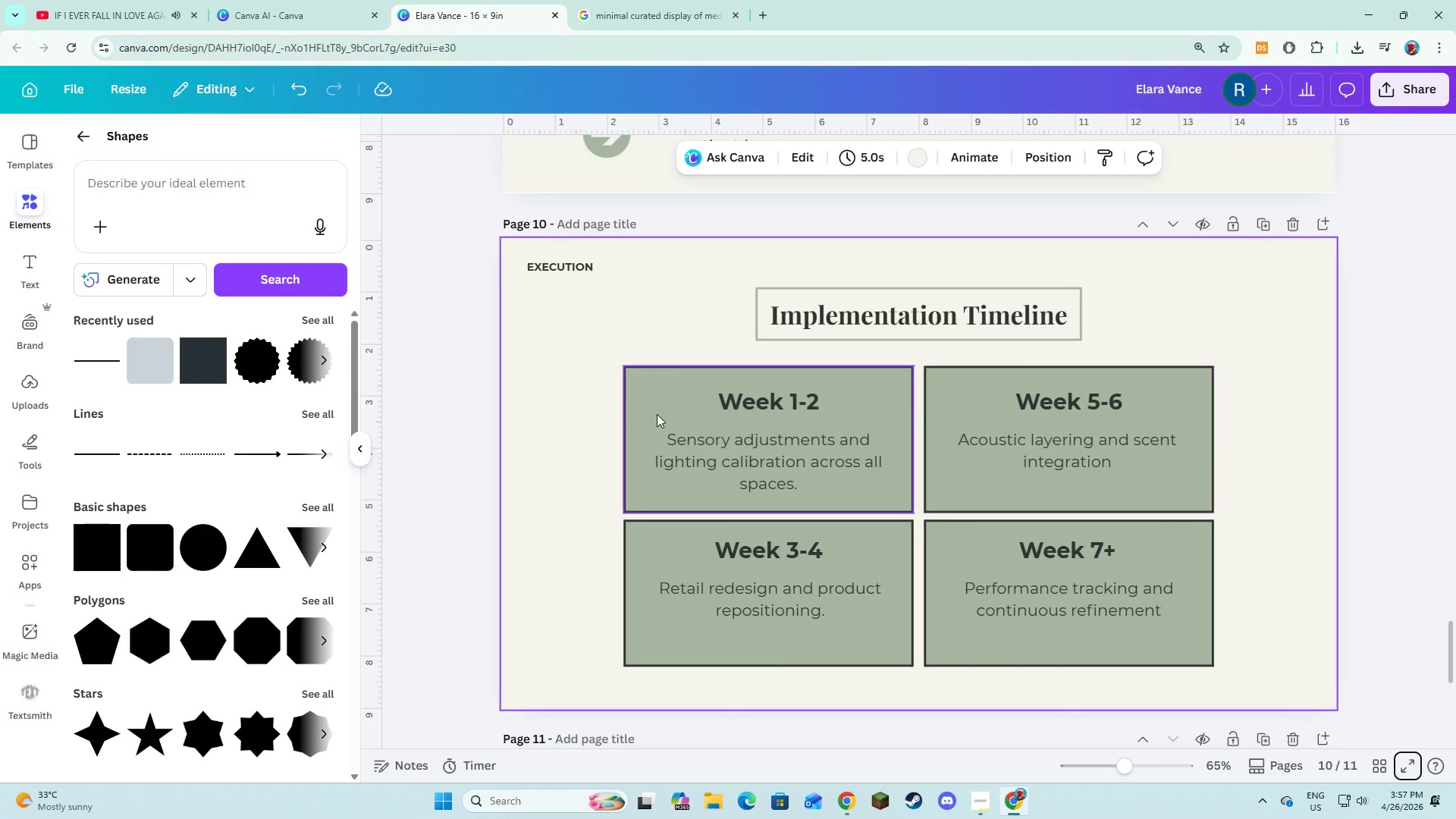 
left_click([657, 409])
 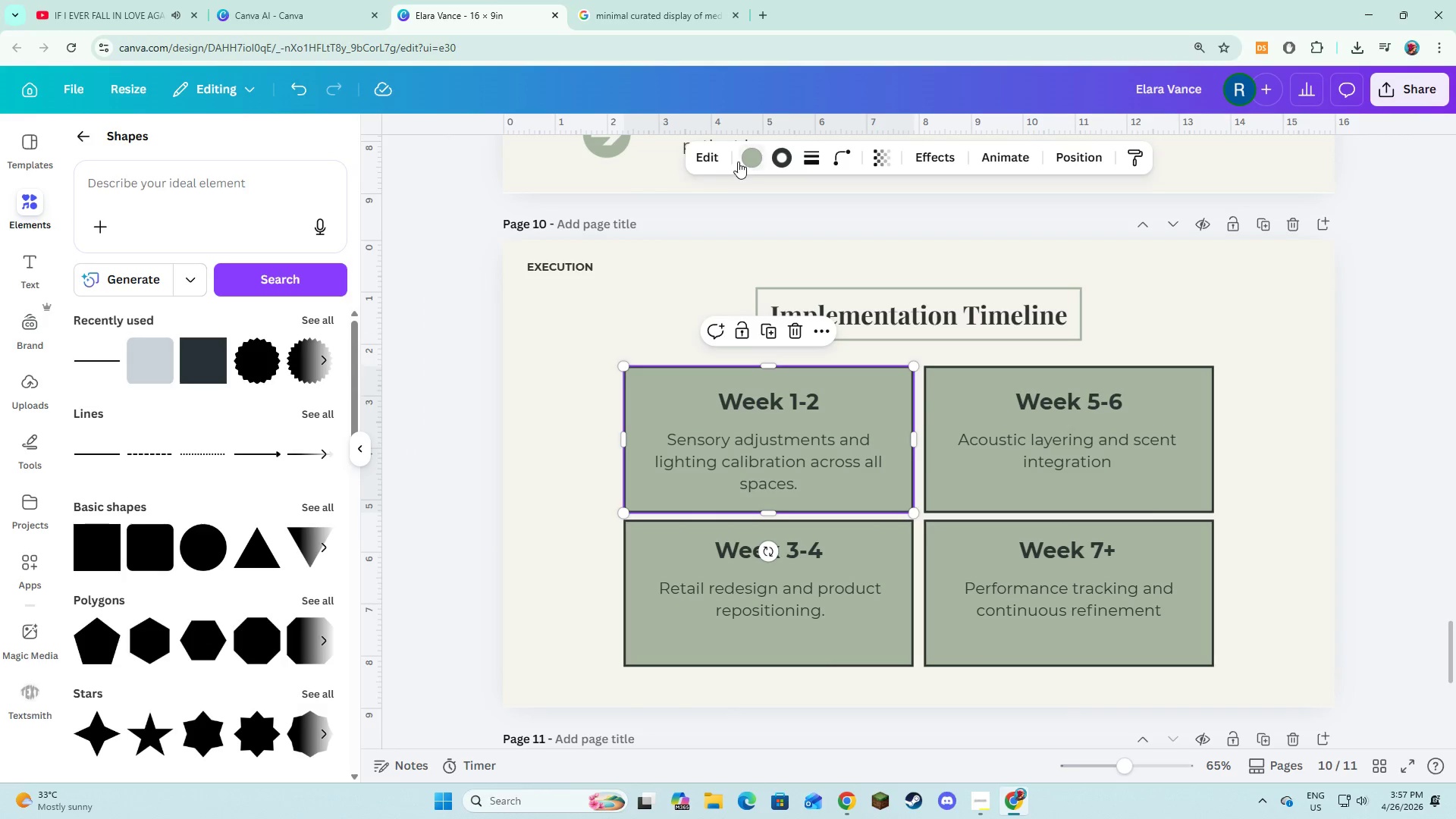 
left_click([742, 158])
 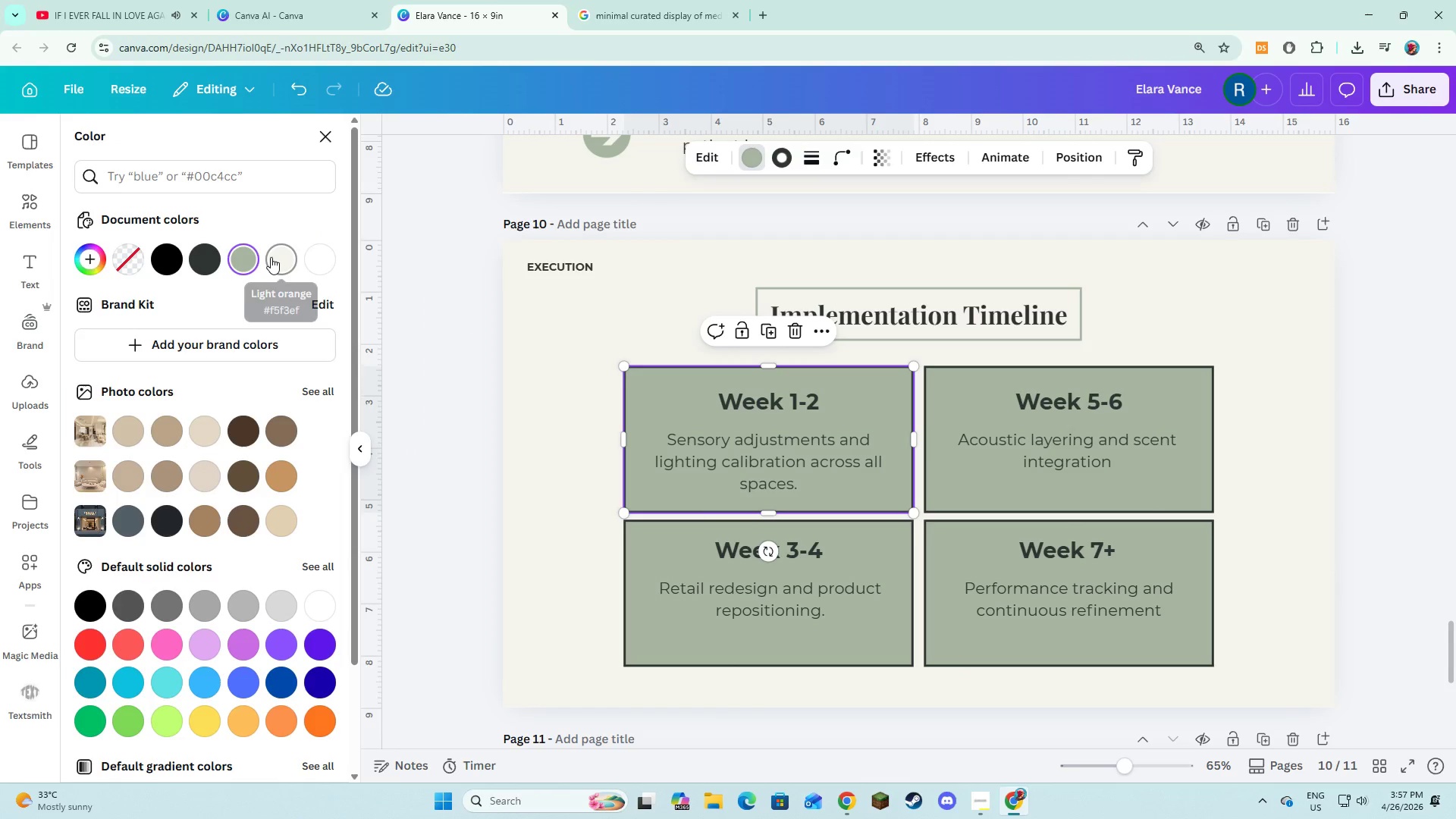 
left_click([271, 257])
 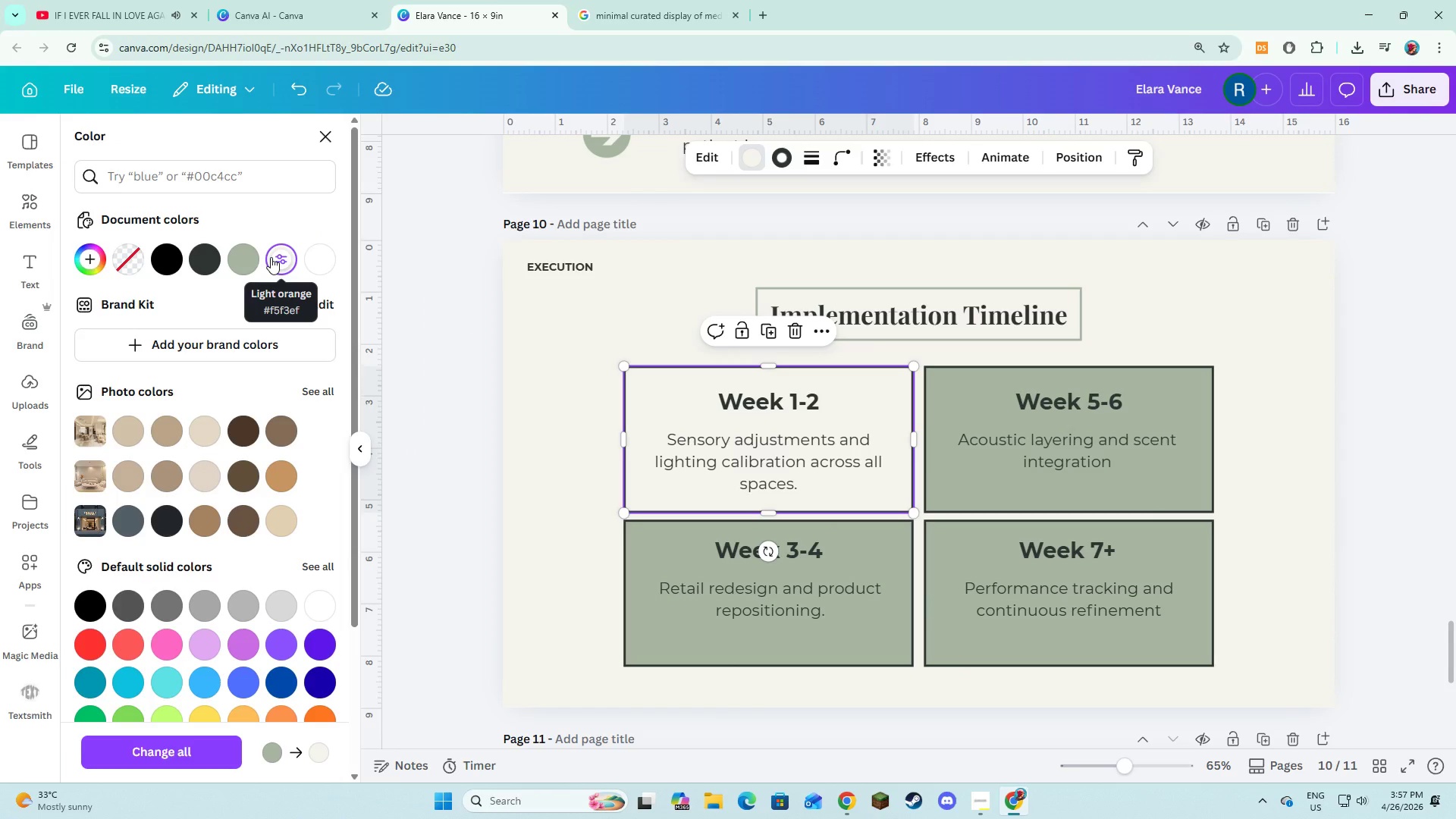 
left_click([199, 268])
 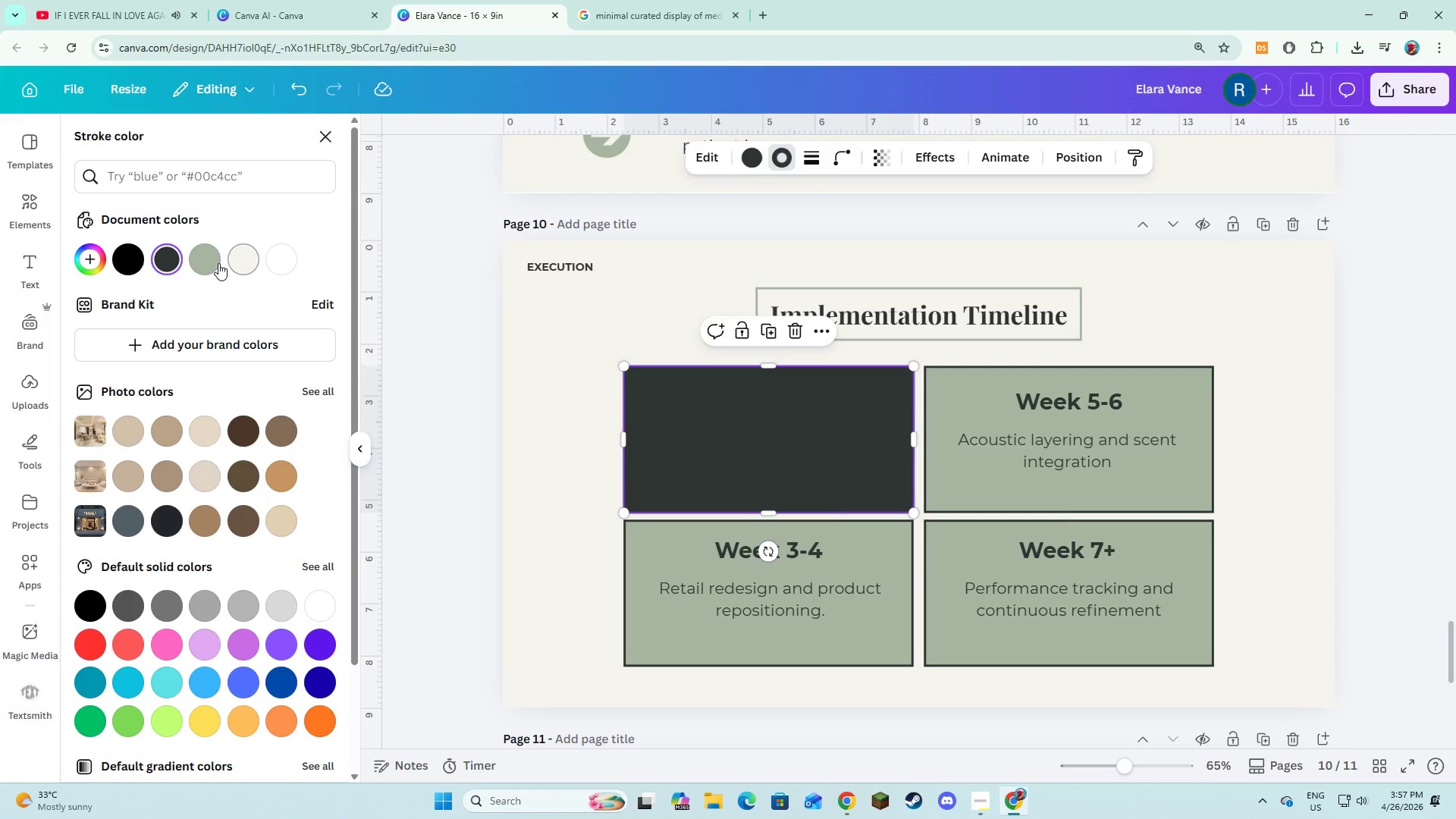 
left_click([212, 261])
 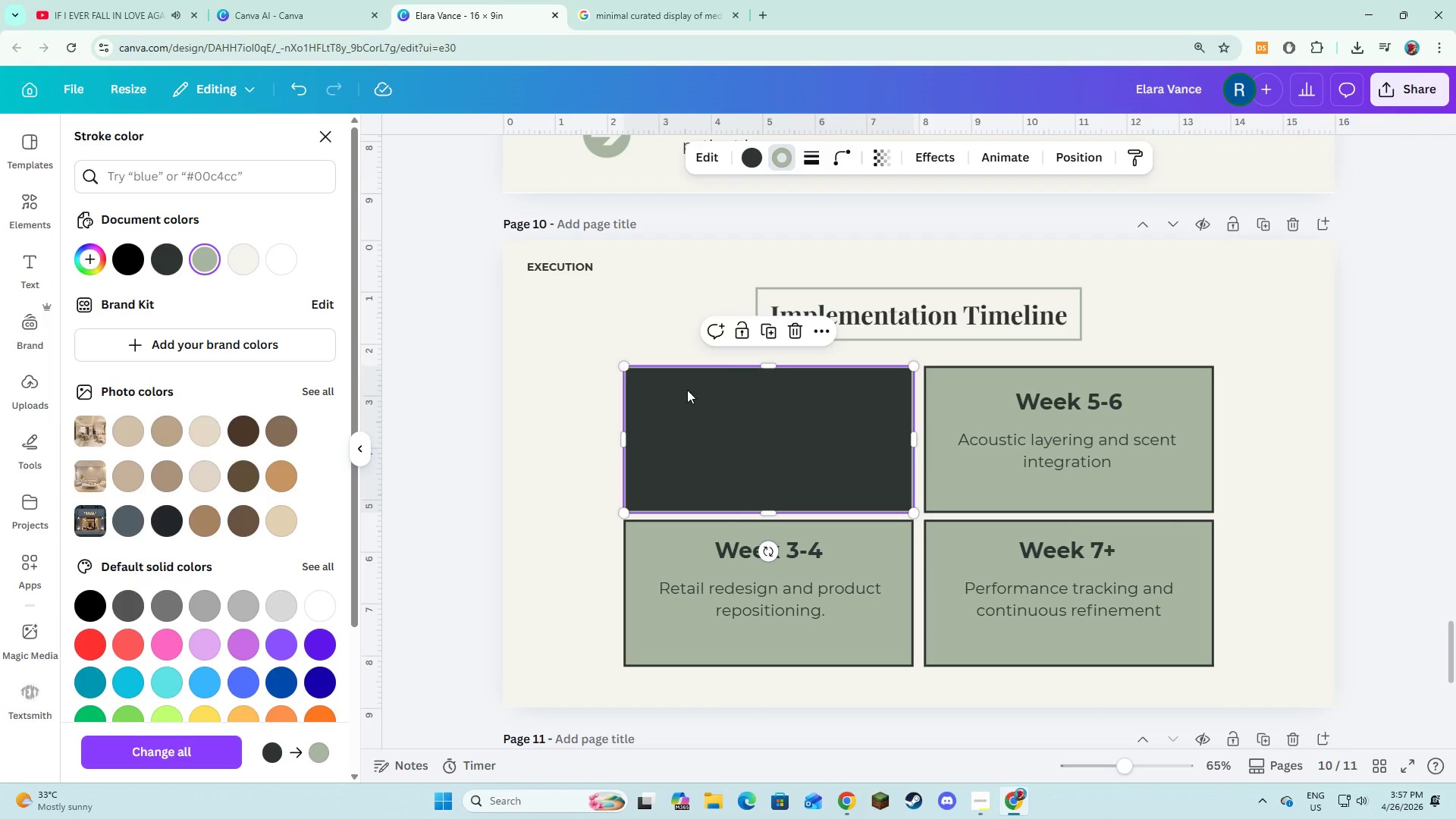 
left_click([752, 402])
 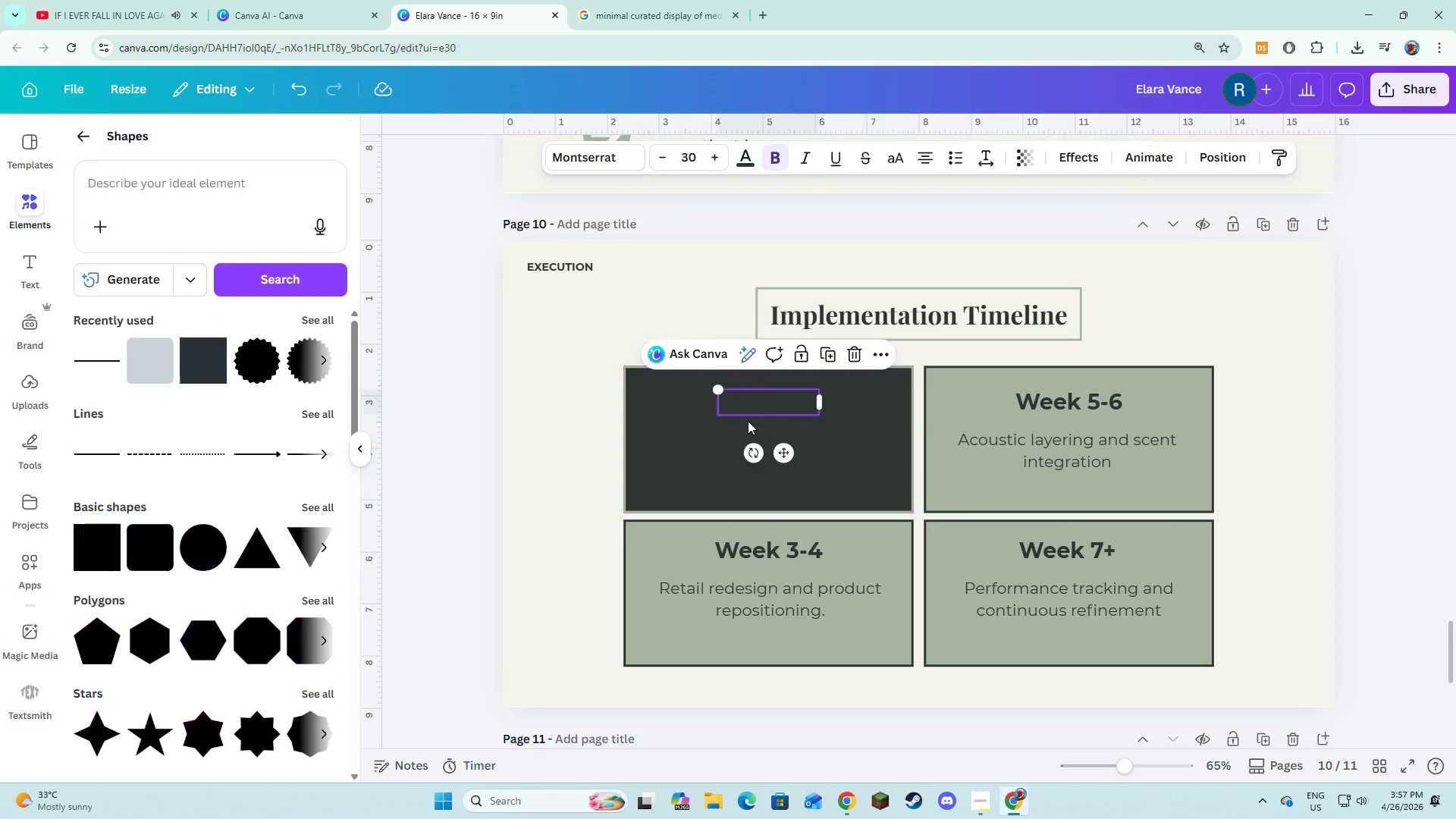 
hold_key(key=ShiftLeft, duration=0.78)
left_click([739, 443])
 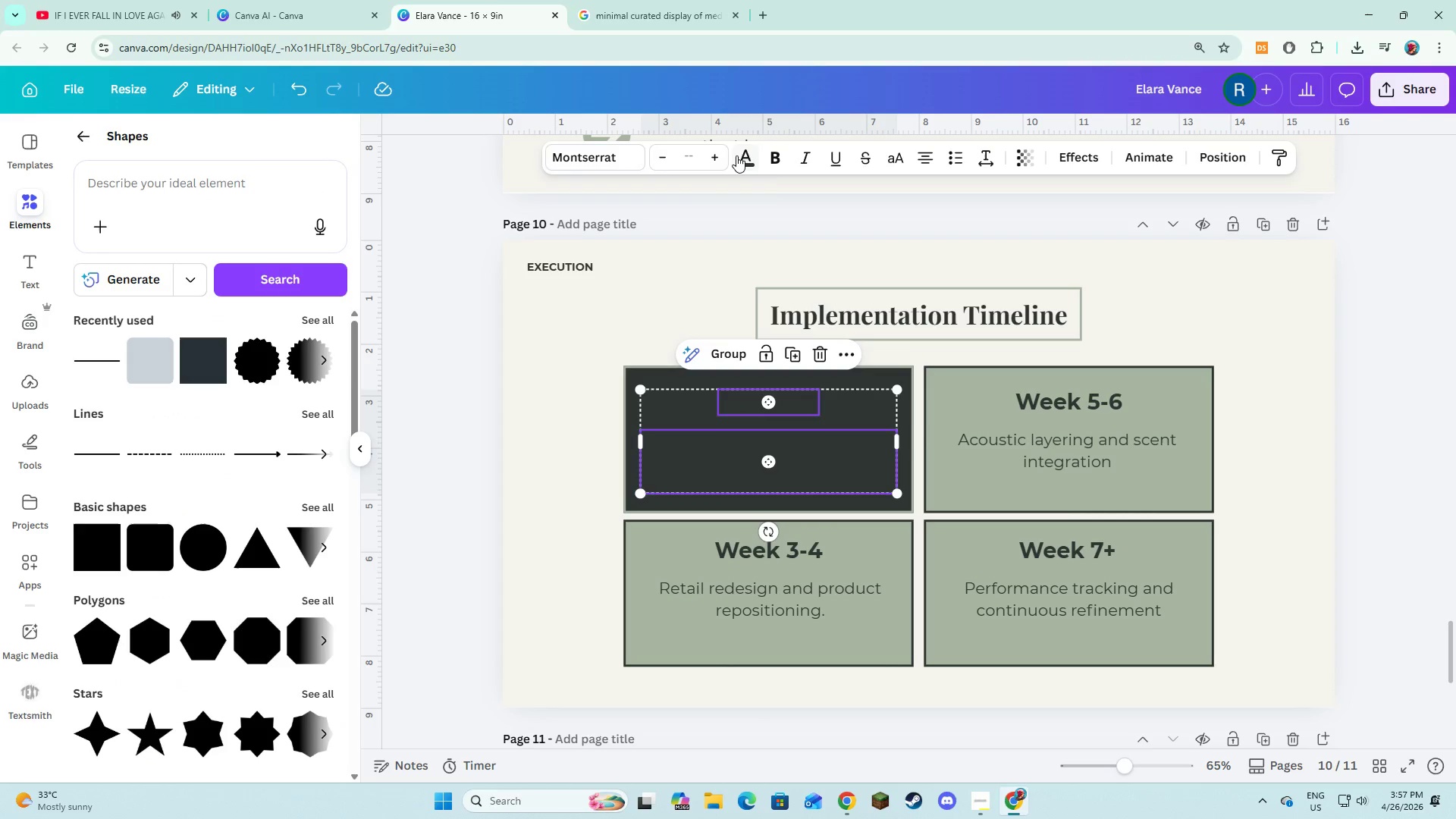 
left_click([738, 155])
 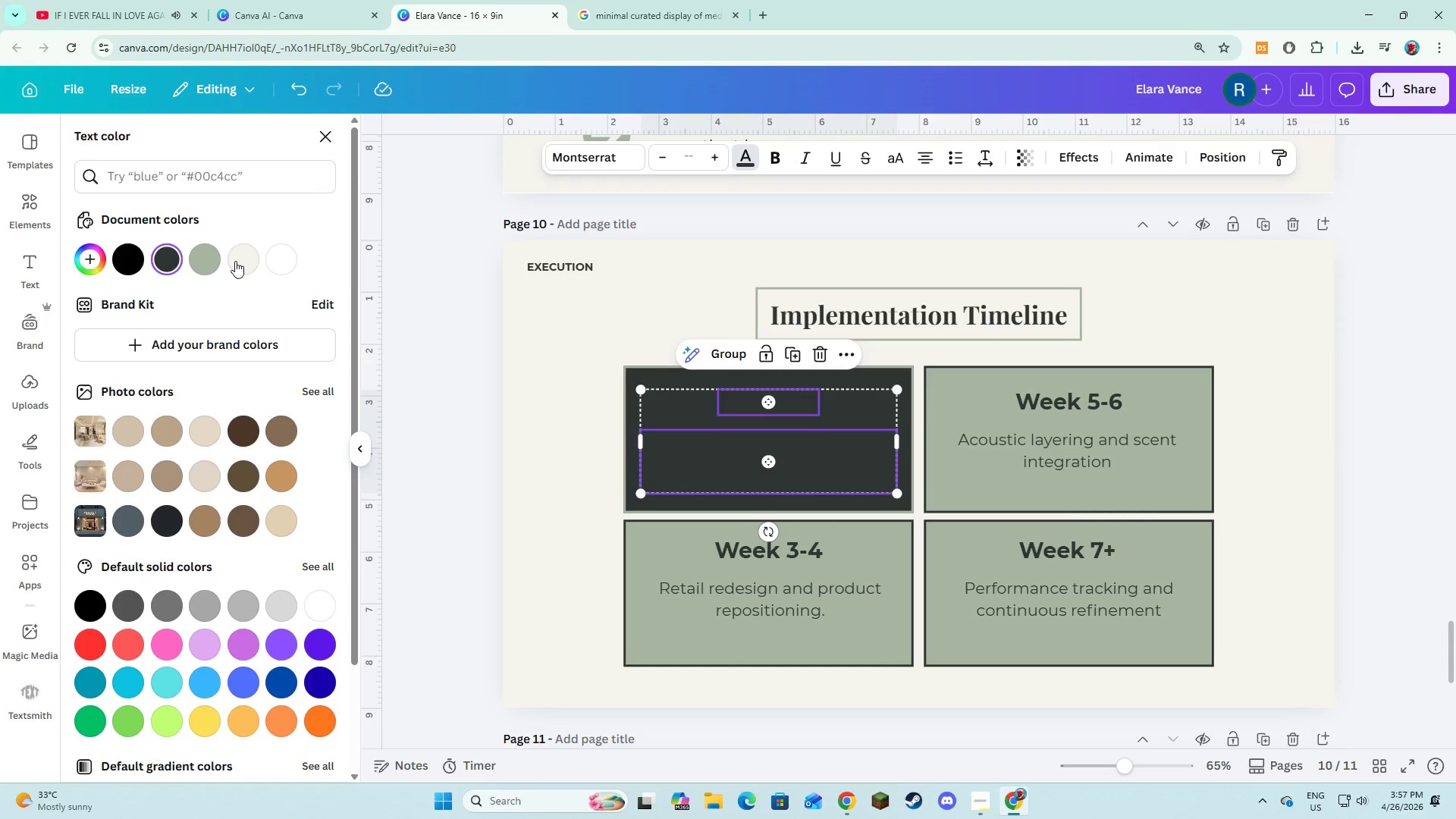 
left_click([245, 257])
 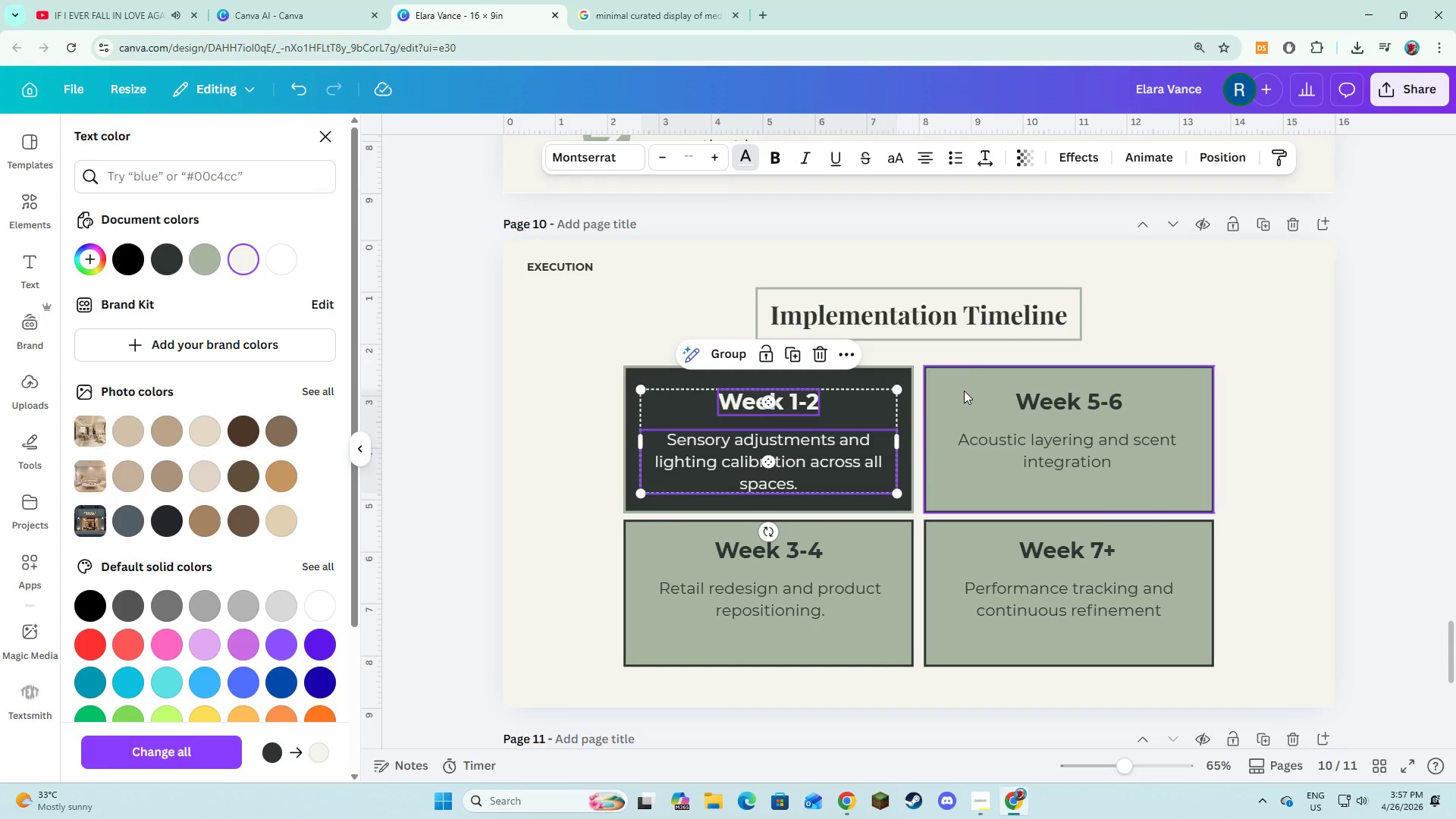 
left_click([959, 390])
 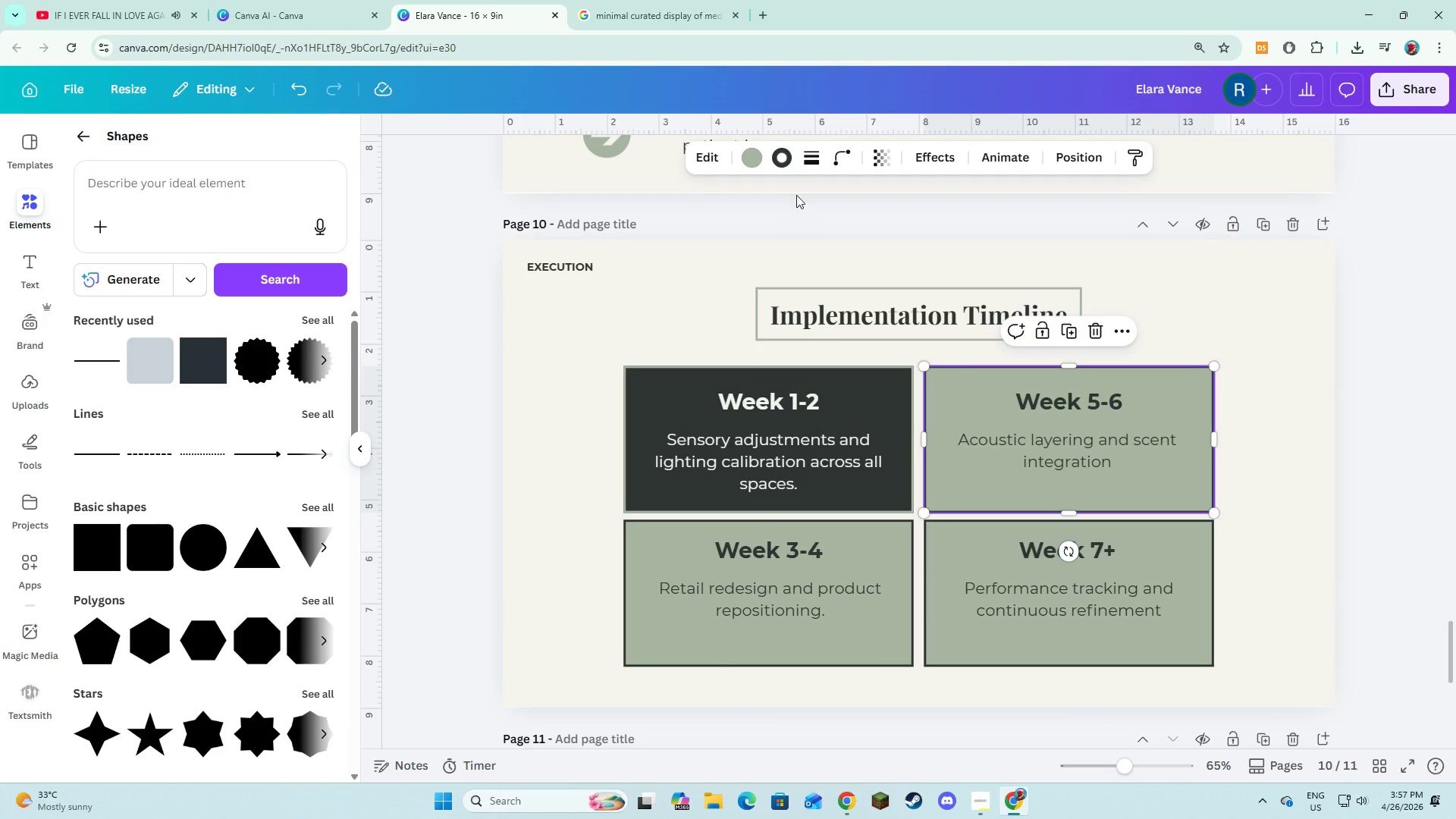 
left_click([751, 167])
 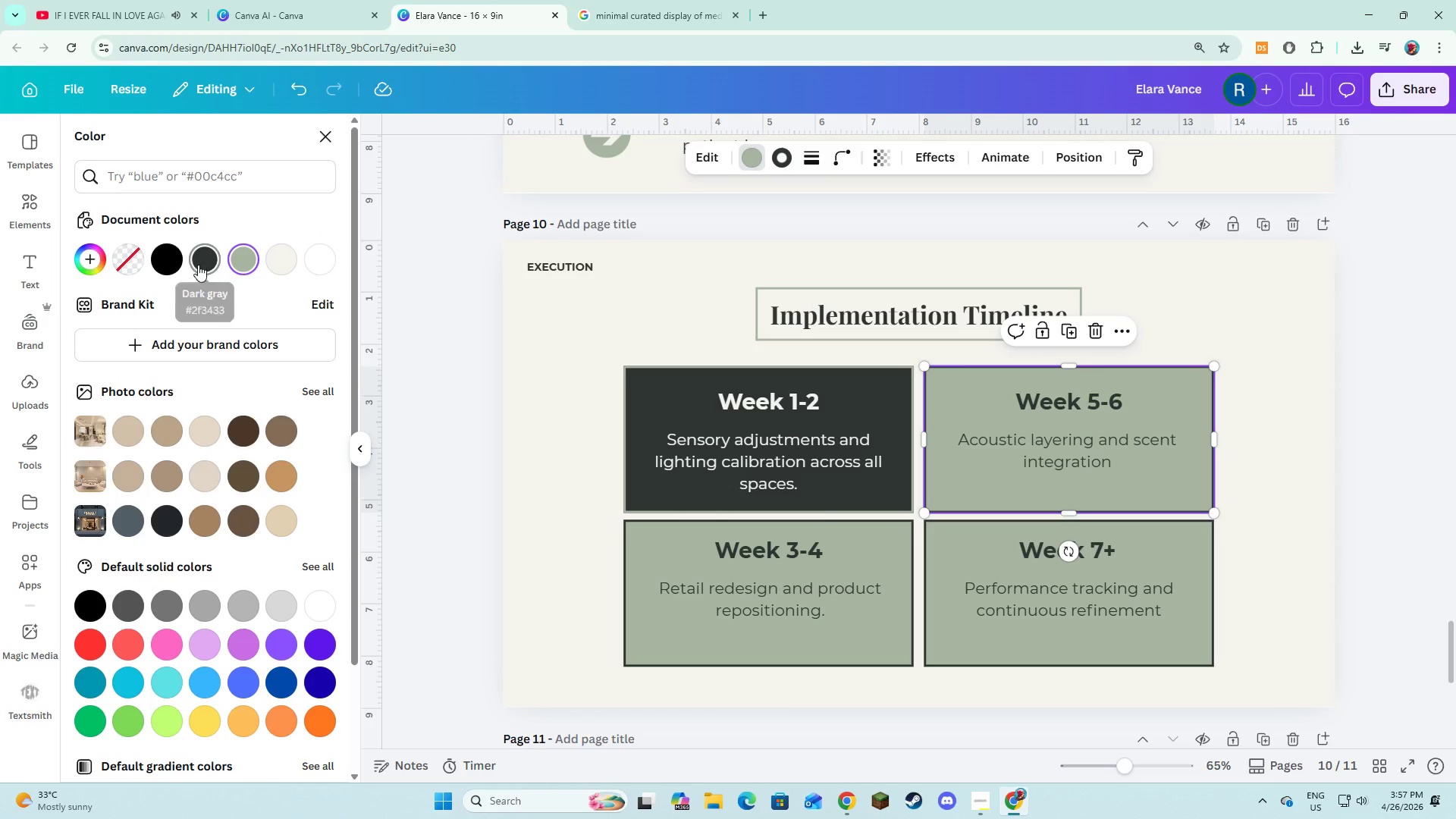 
left_click([198, 265])
 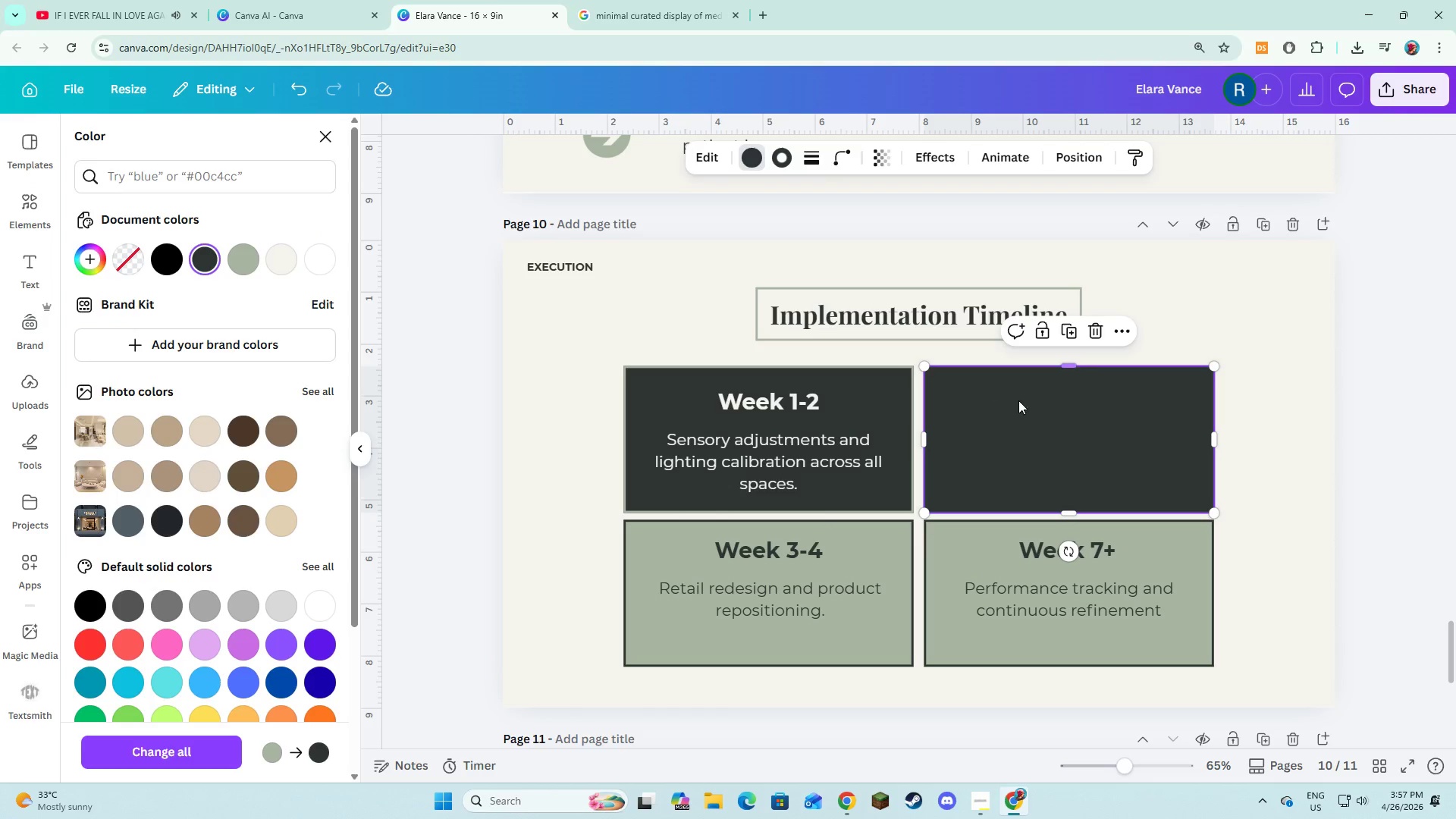 
left_click([1030, 404])
 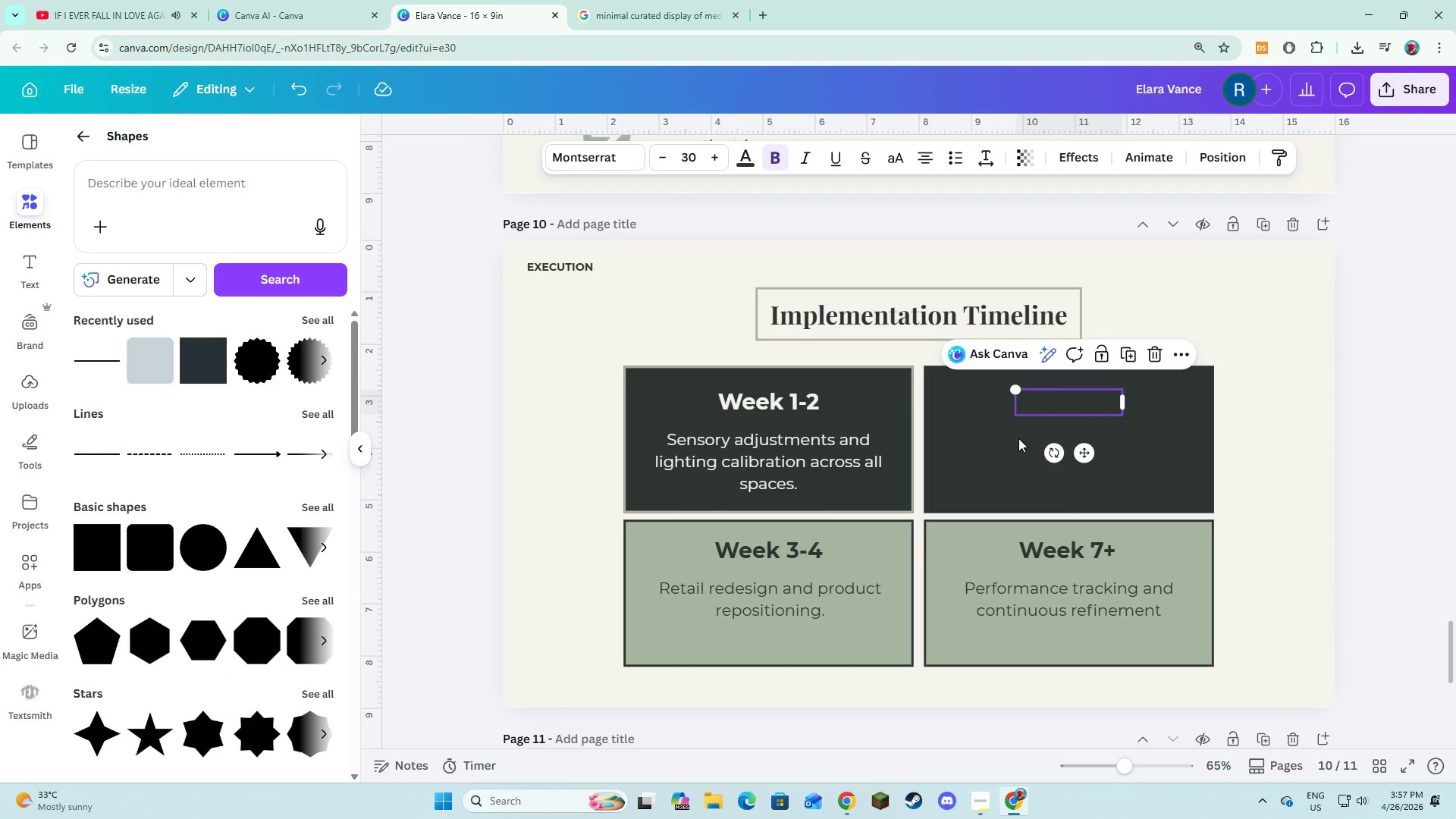 
hold_key(key=ShiftLeft, duration=1.0)
left_click([1015, 454])
 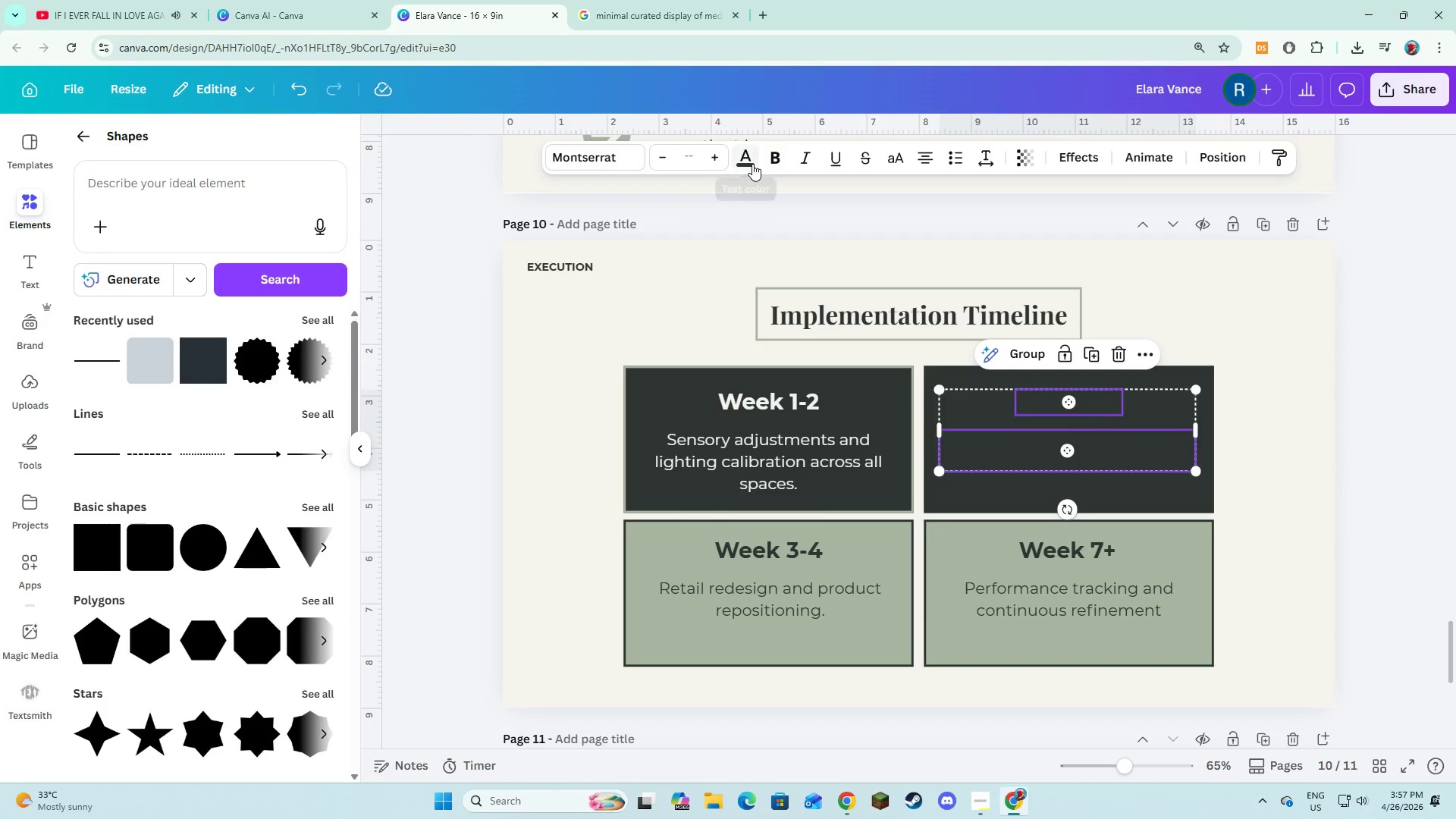 
left_click([752, 164])
 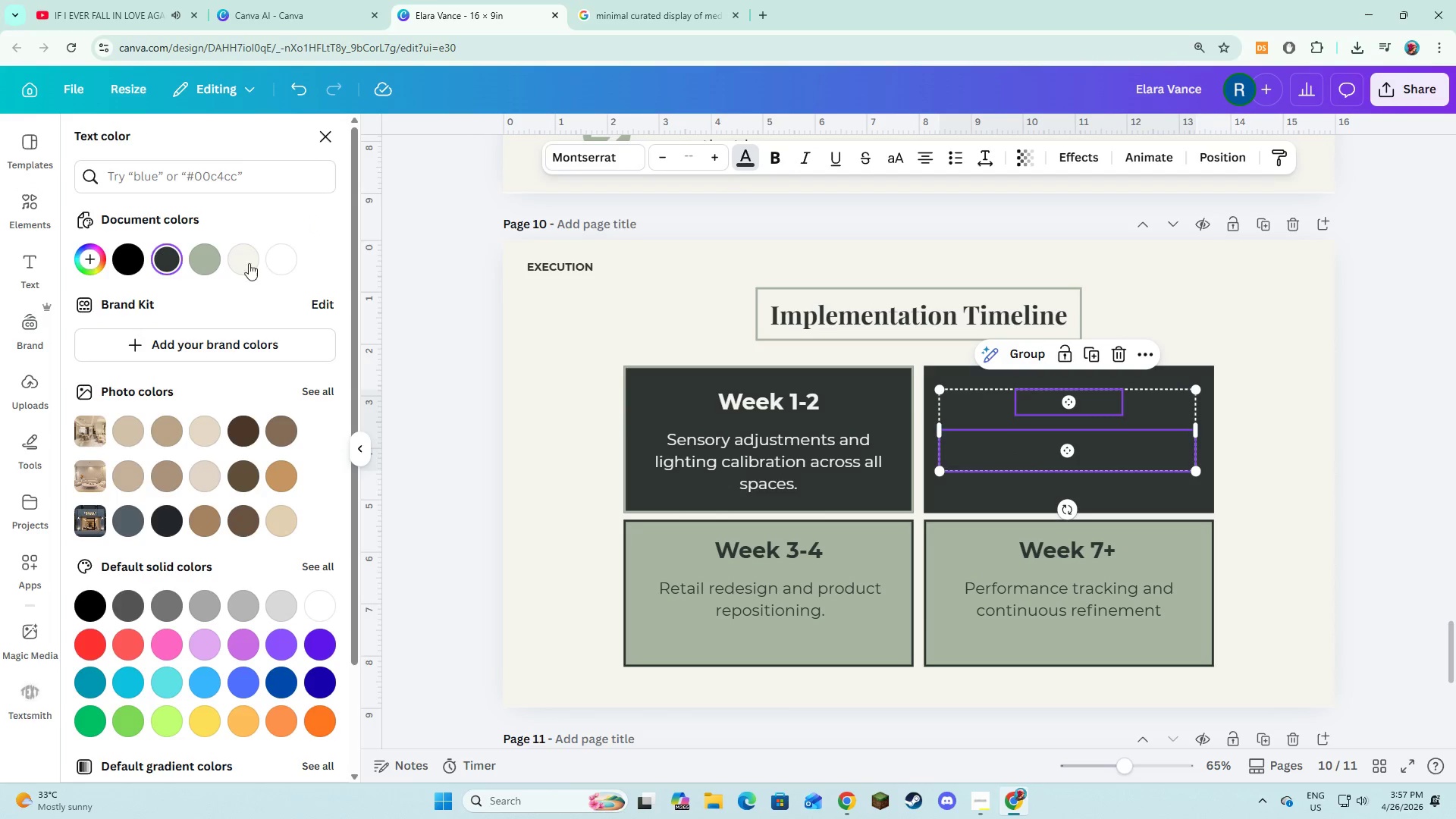 
left_click([243, 256])
 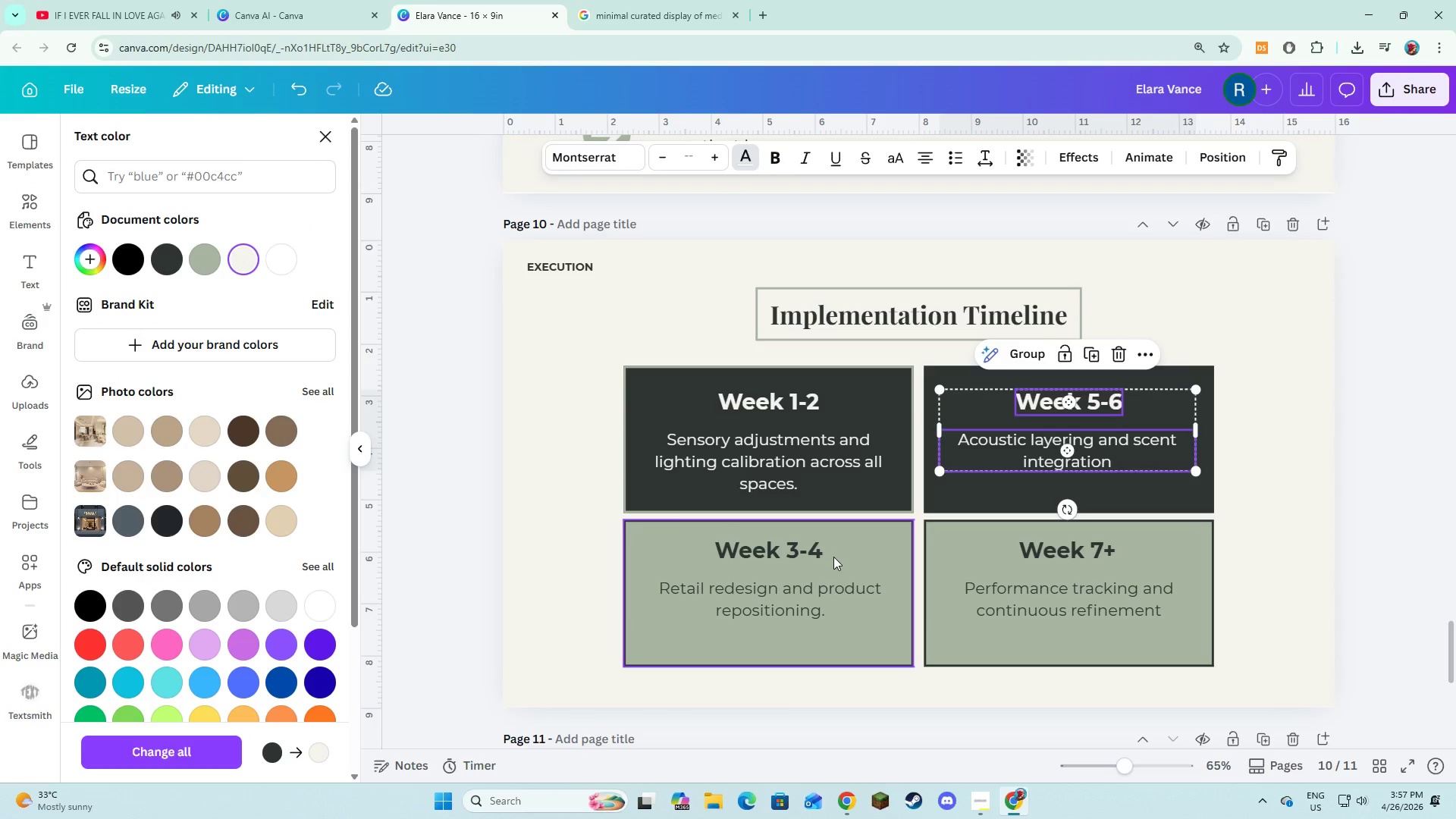 
left_click([845, 540])
 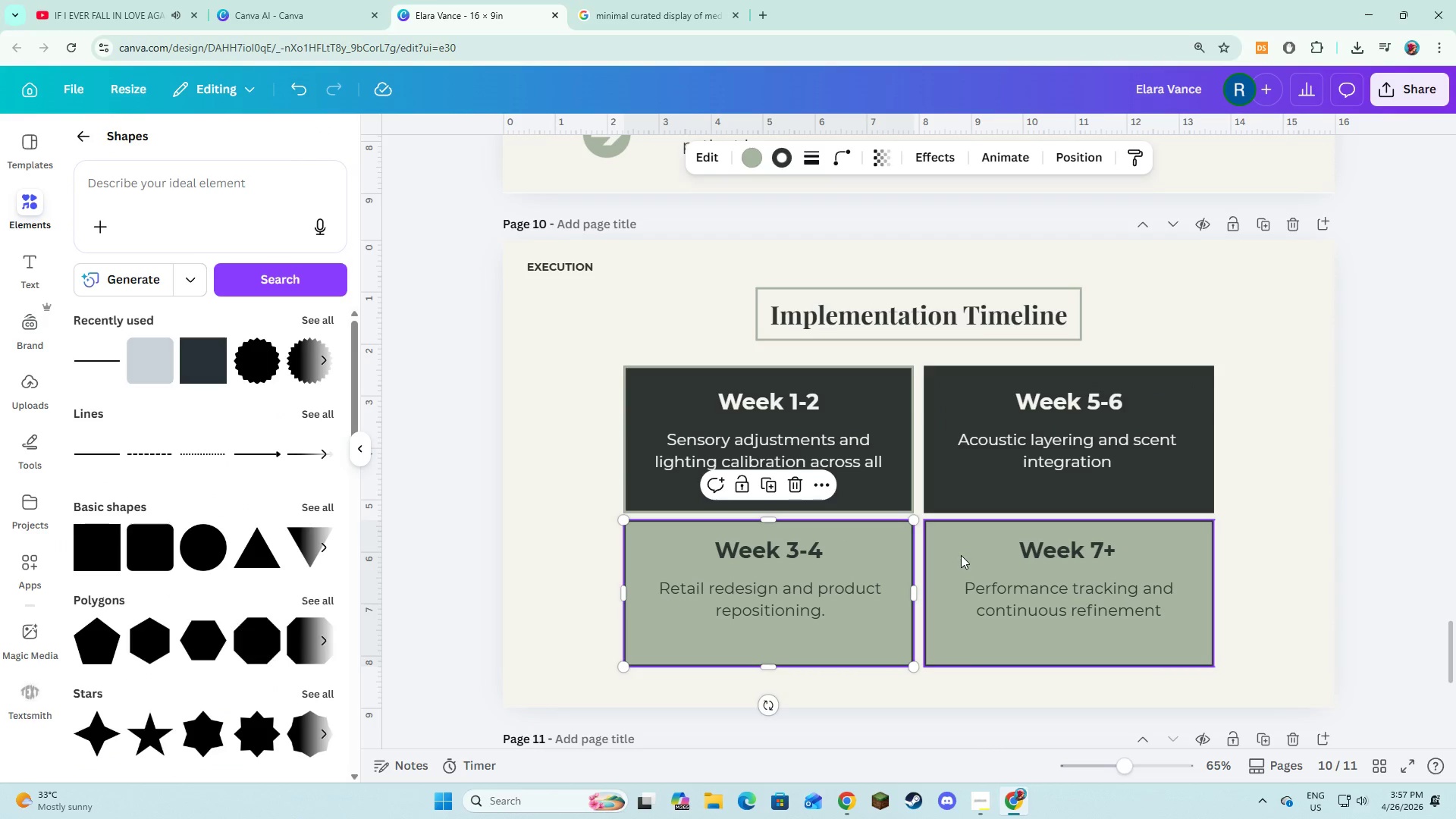 
hold_key(key=ShiftLeft, duration=0.59)
left_click([961, 555])
 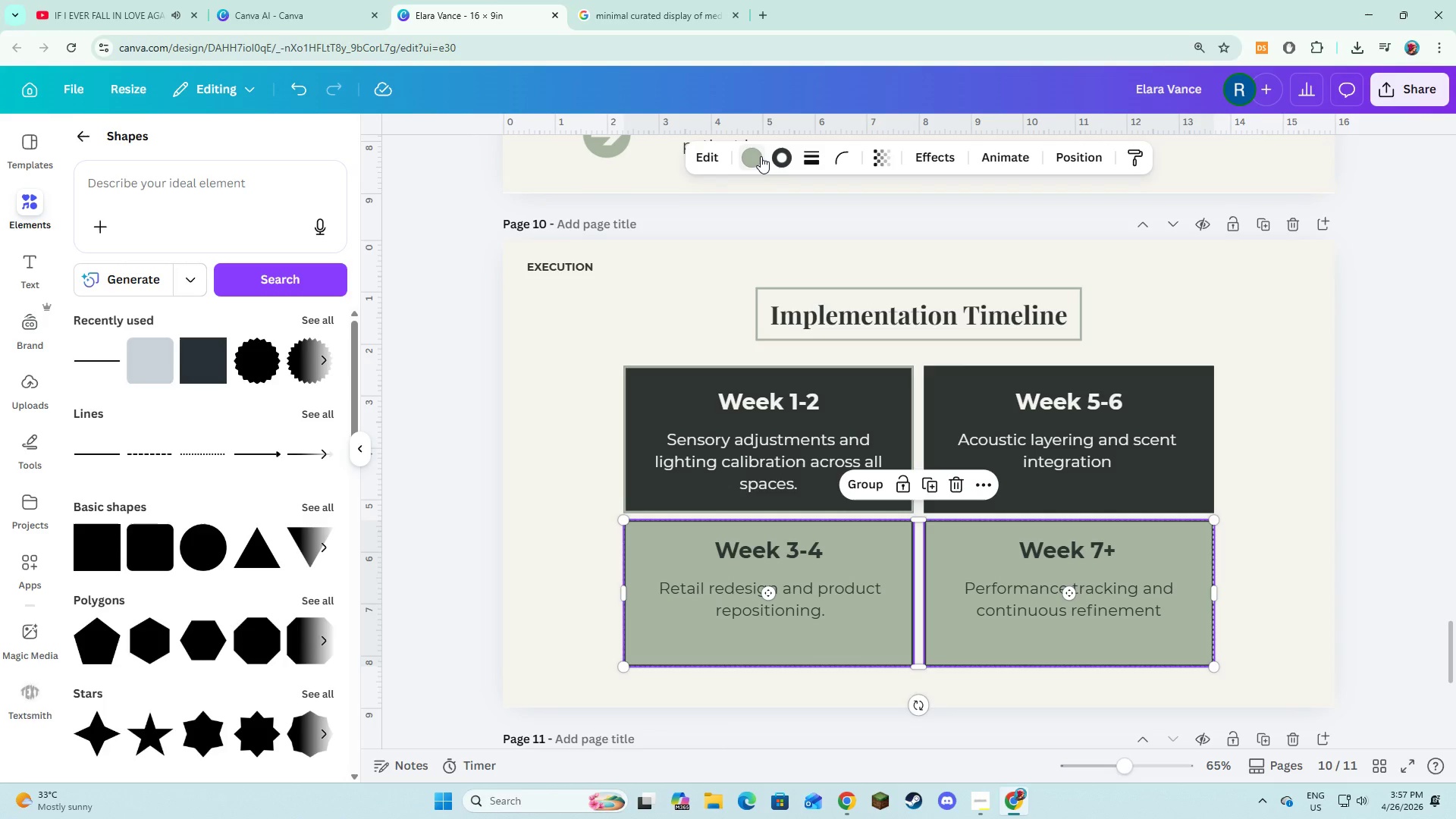 
left_click([761, 156])
 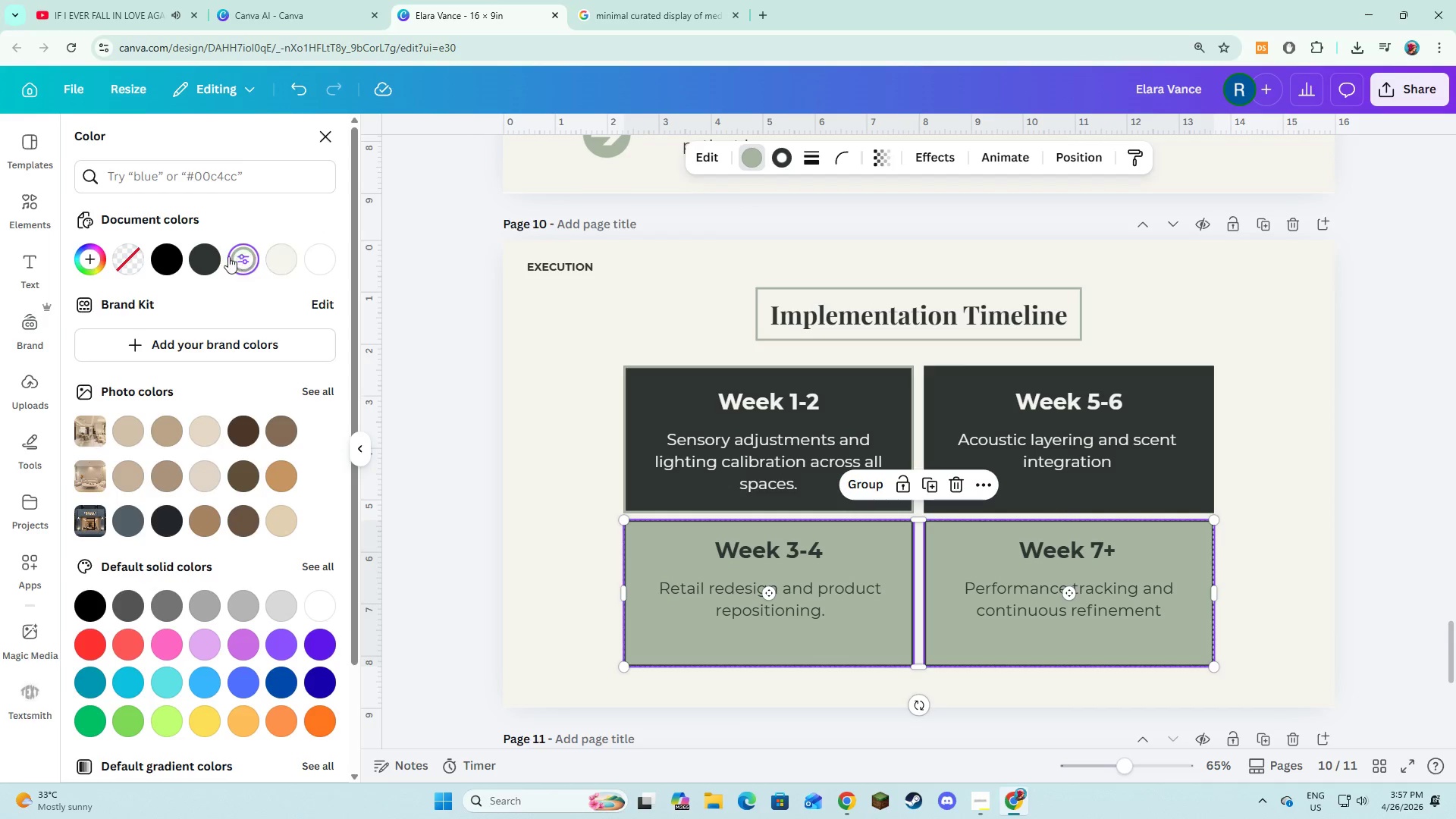 
left_click([210, 257])
 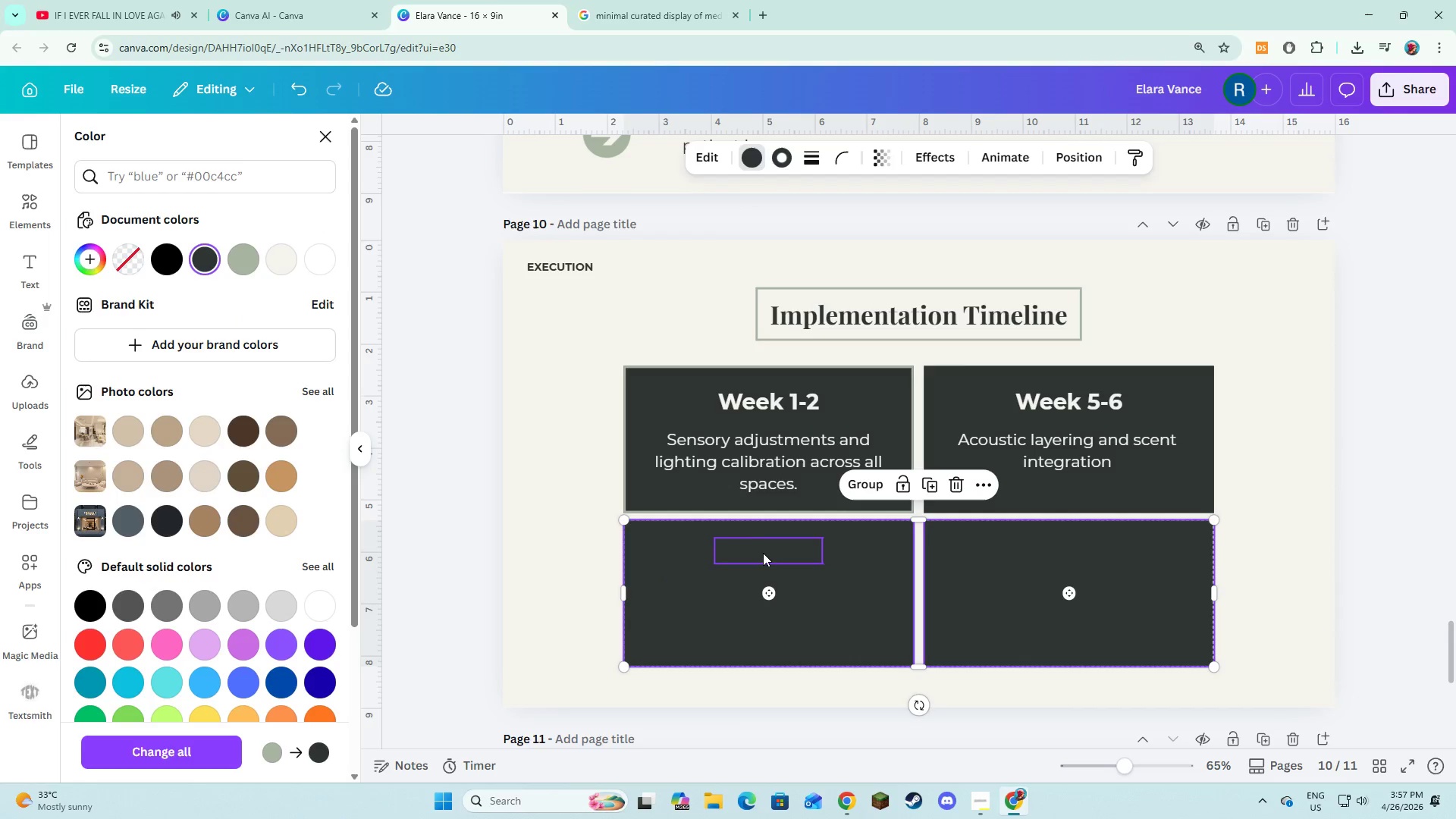 
left_click([765, 546])
 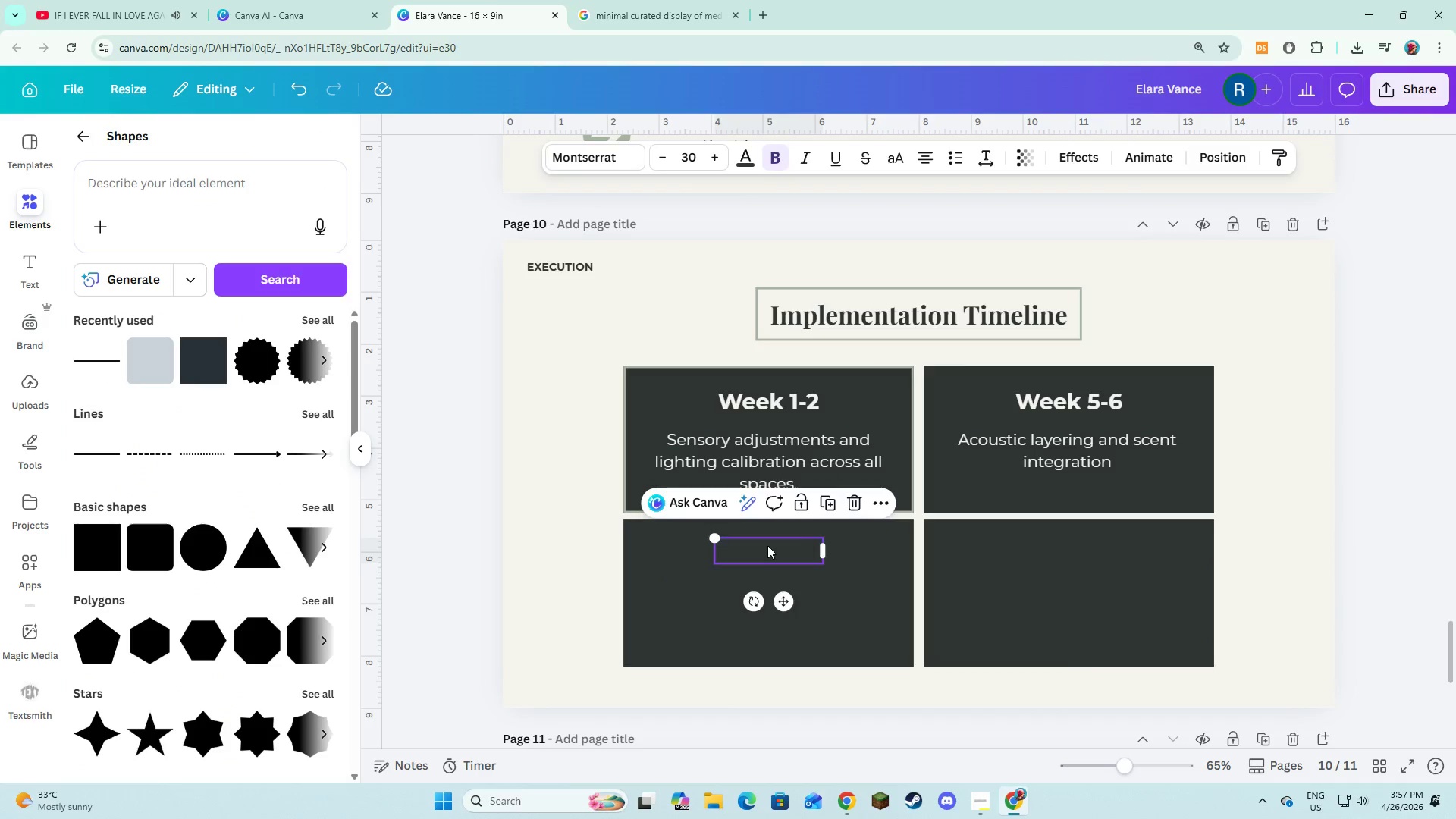 
hold_key(key=ShiftLeft, duration=3.31)
left_click([1034, 563])
 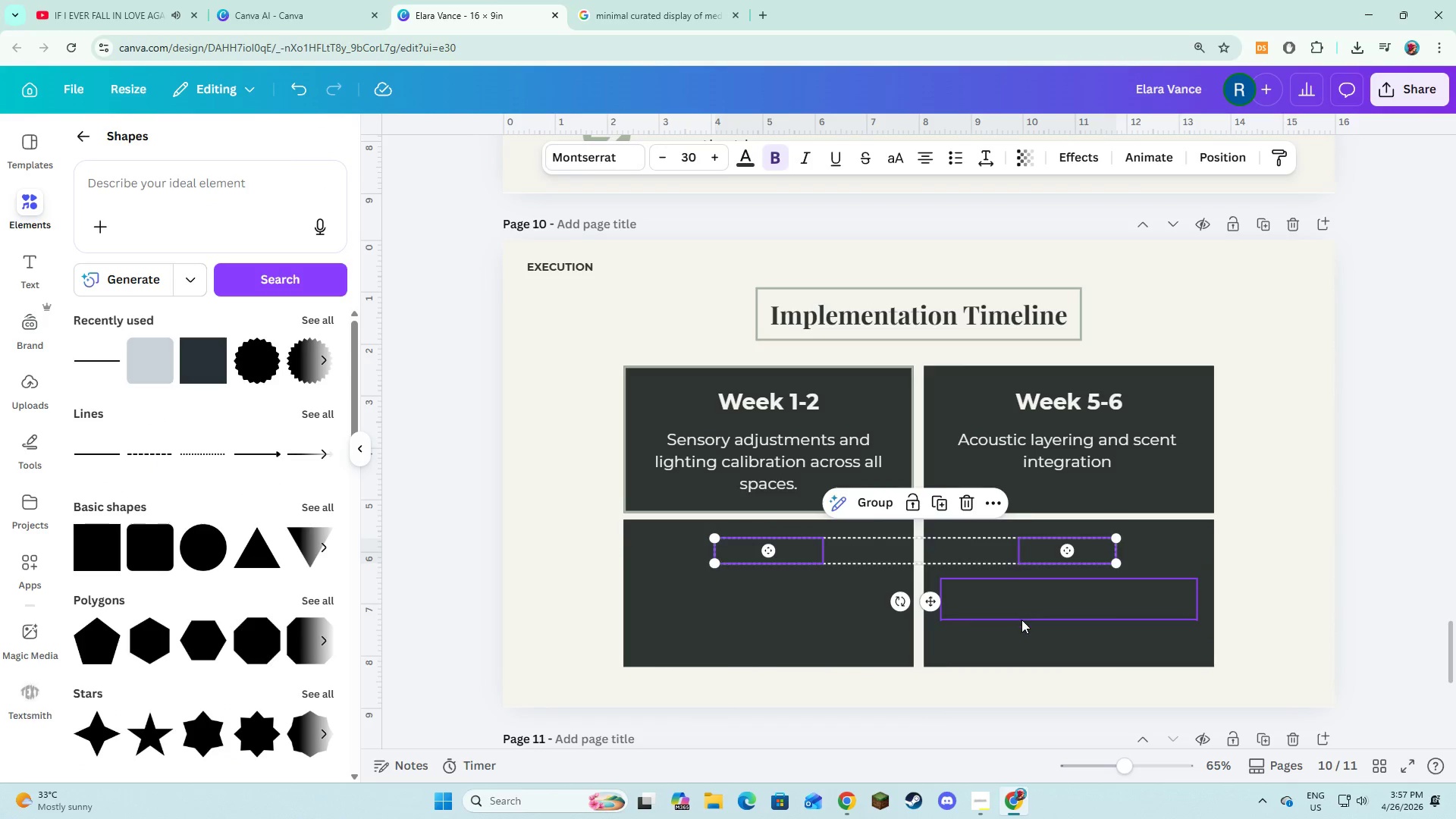 
double_click([1021, 620])
 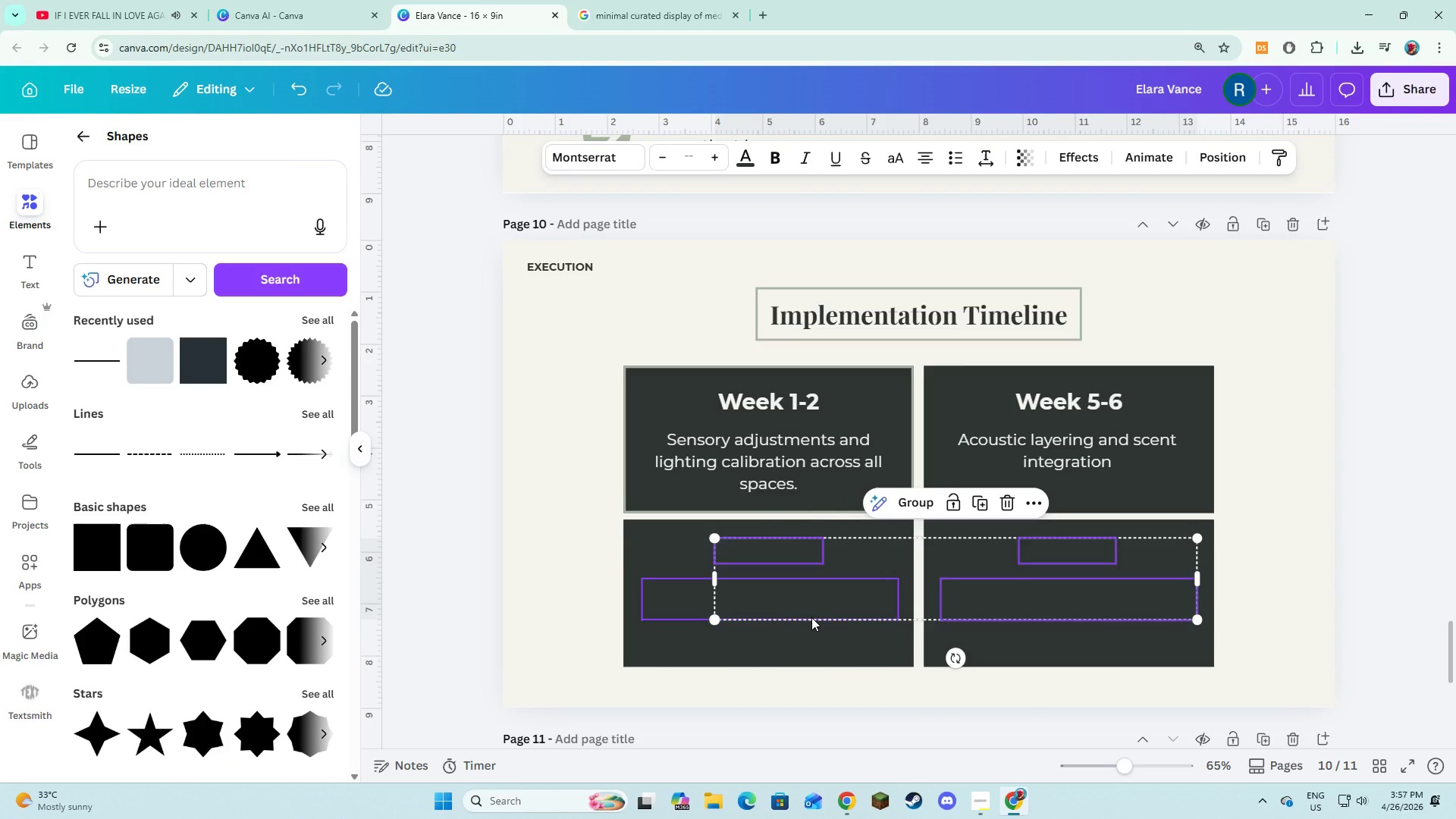 
left_click([811, 617])
 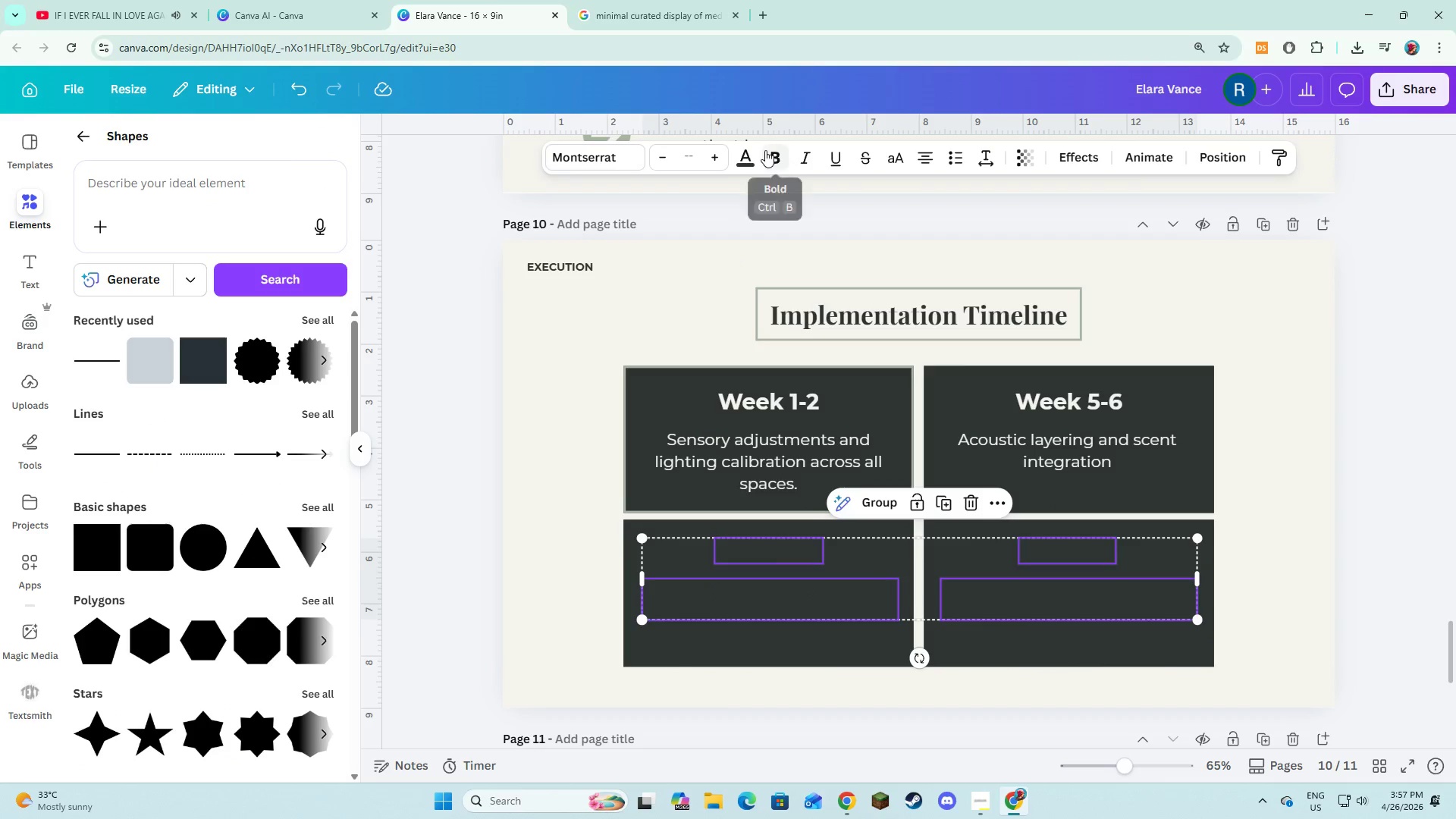 
left_click([751, 158])
 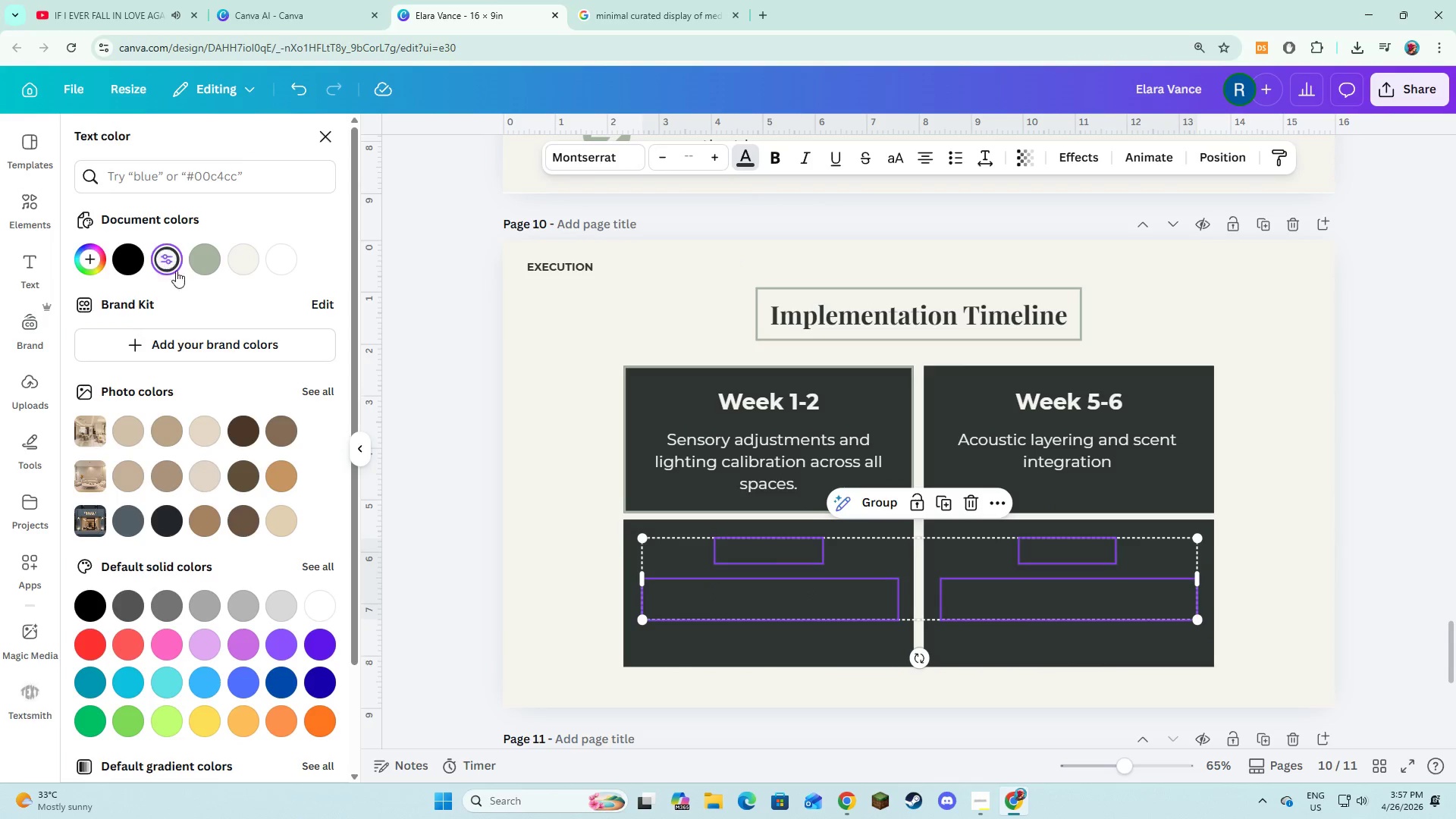 
left_click([249, 261])
 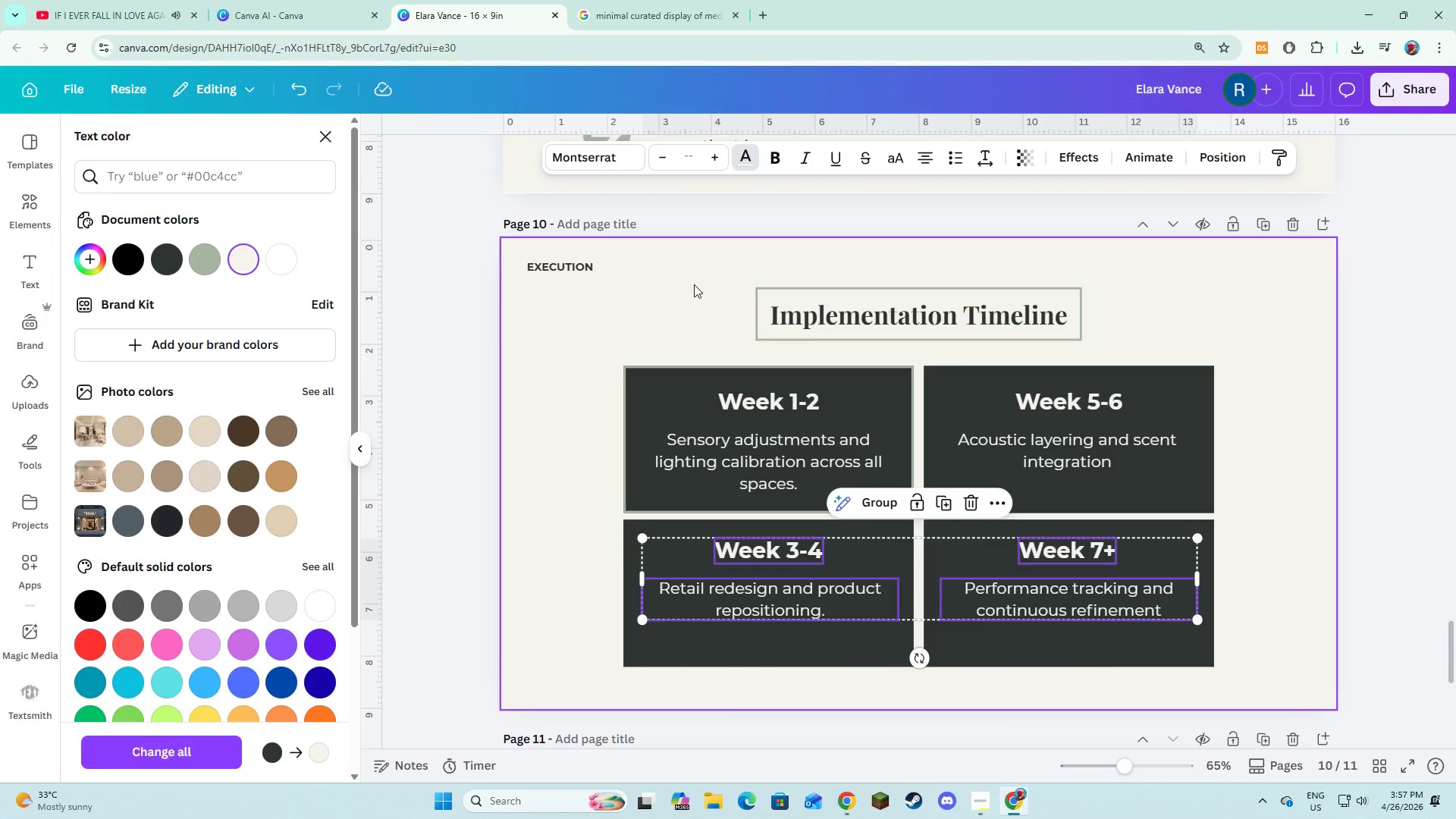 
left_click([694, 284])
 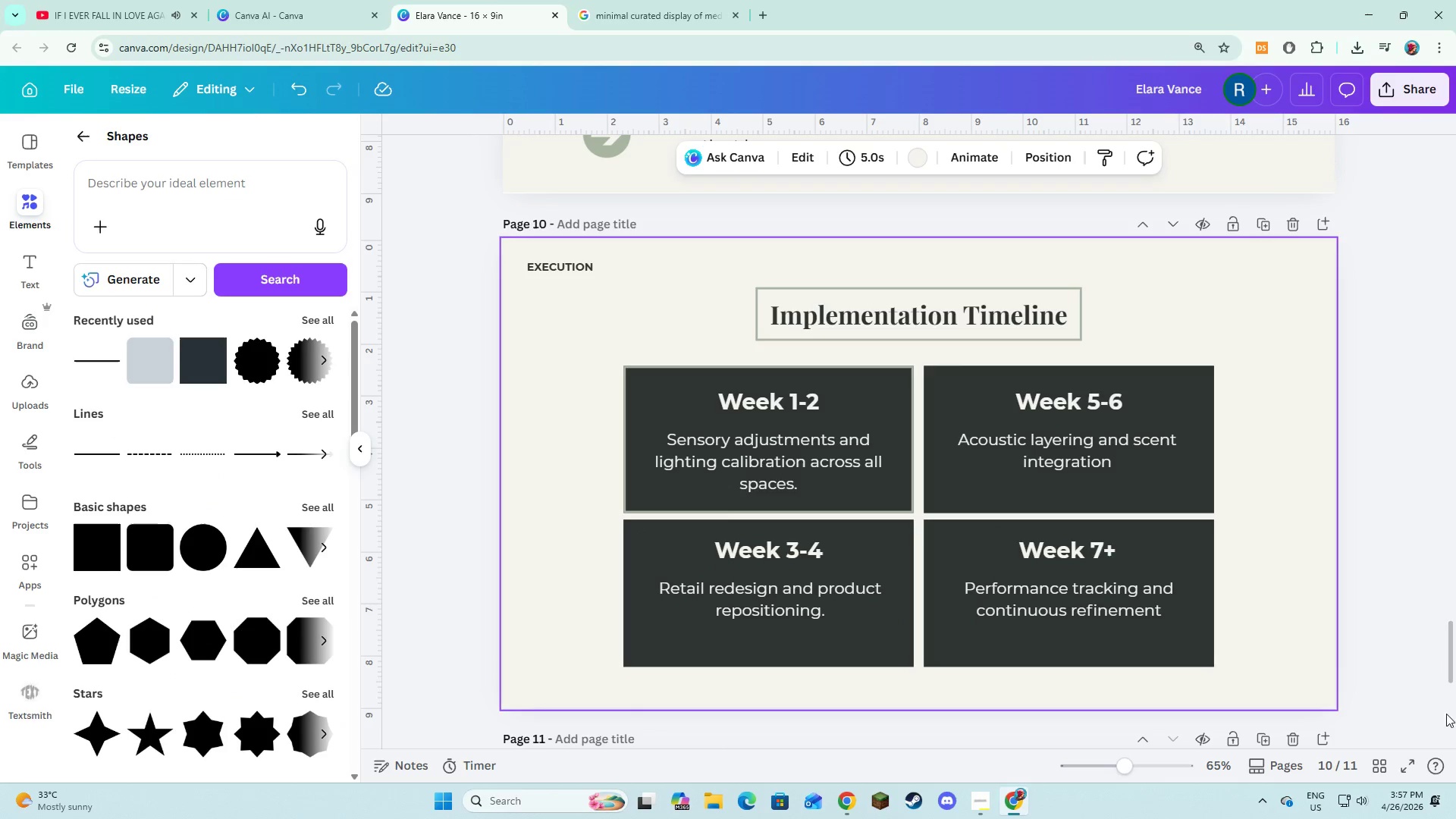 
left_click([1405, 764])
 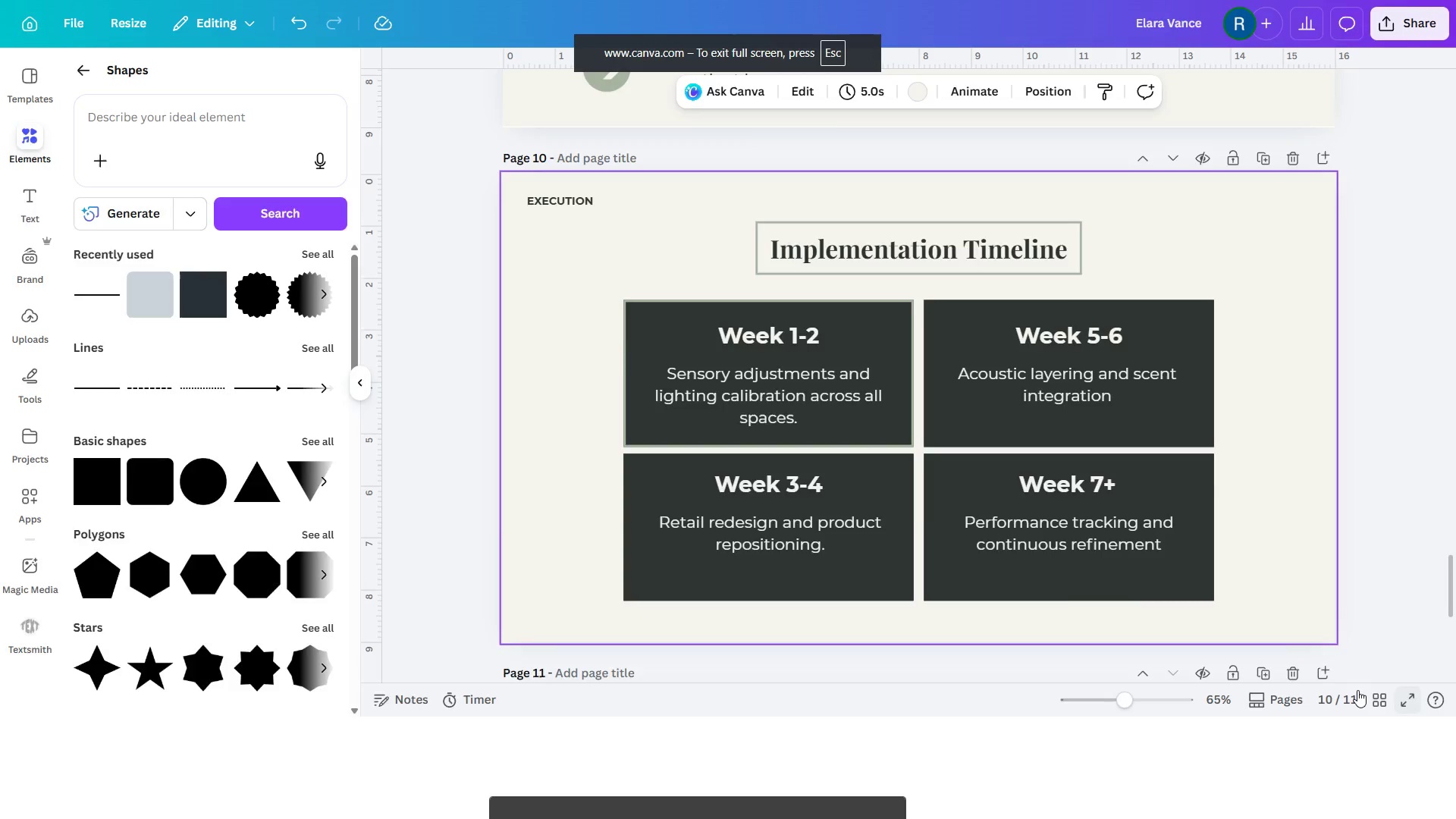 
mouse_move([826, 439])
 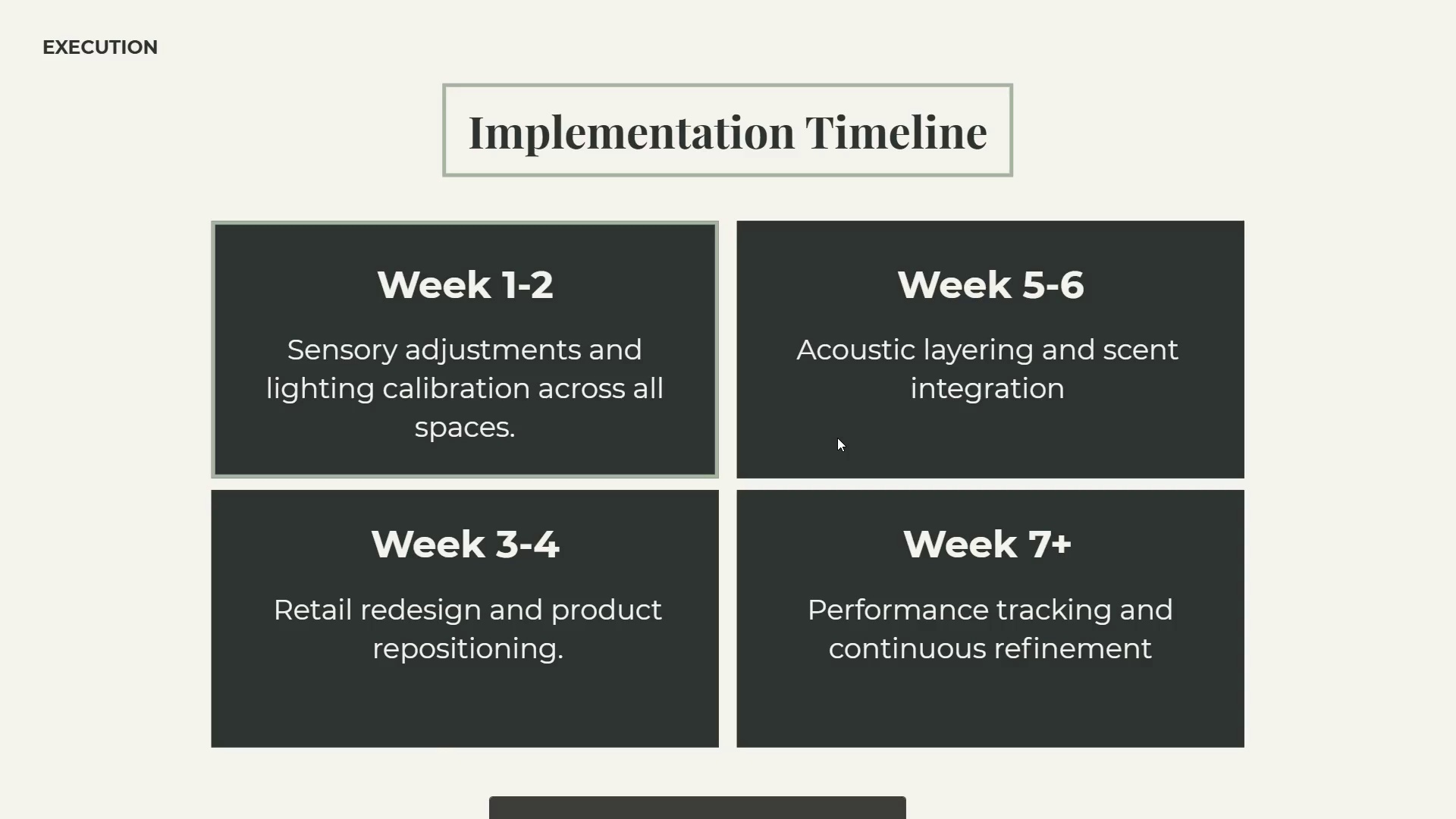 
wait(40.46)
 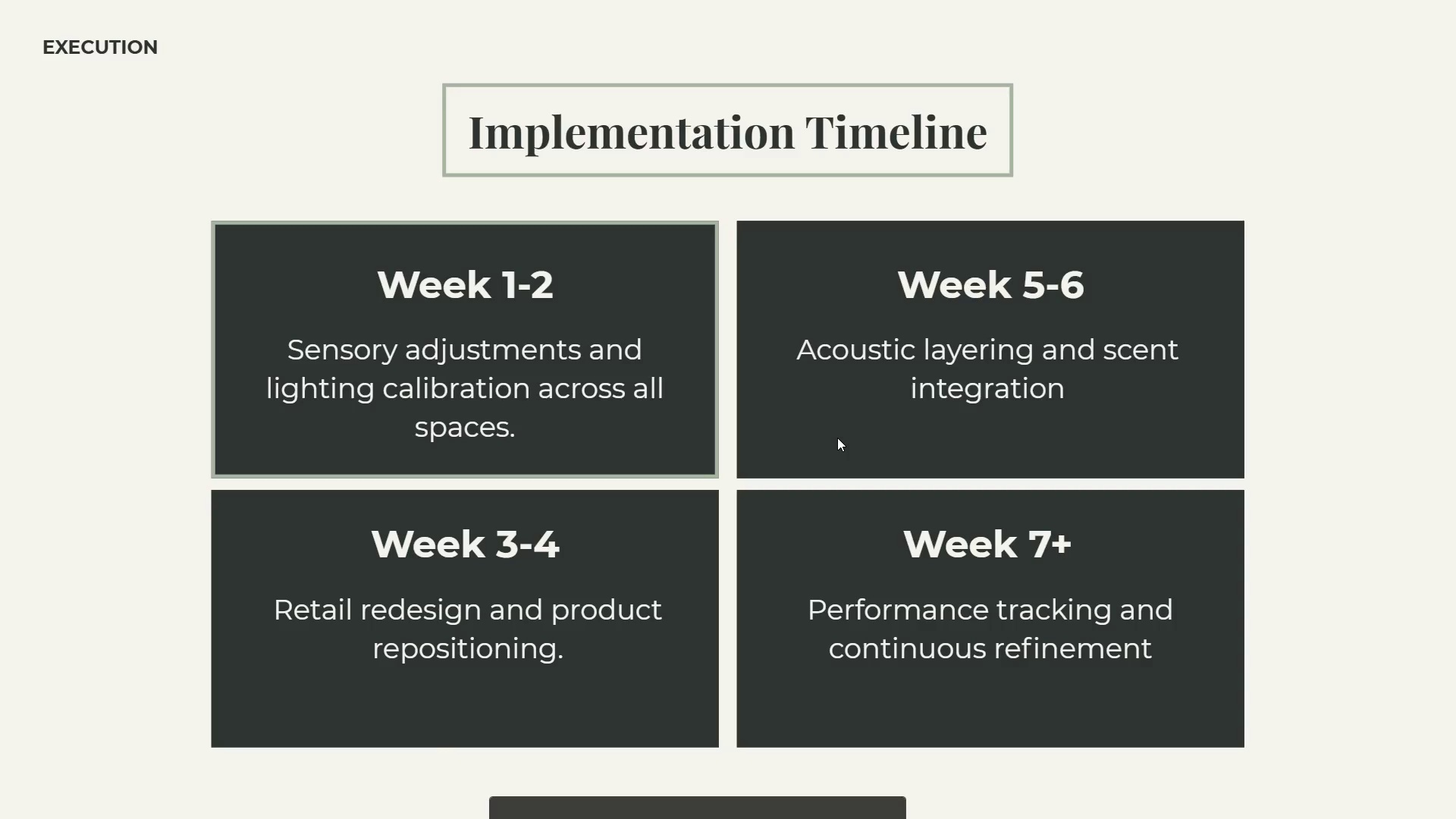 
key(Alt+AltLeft)
 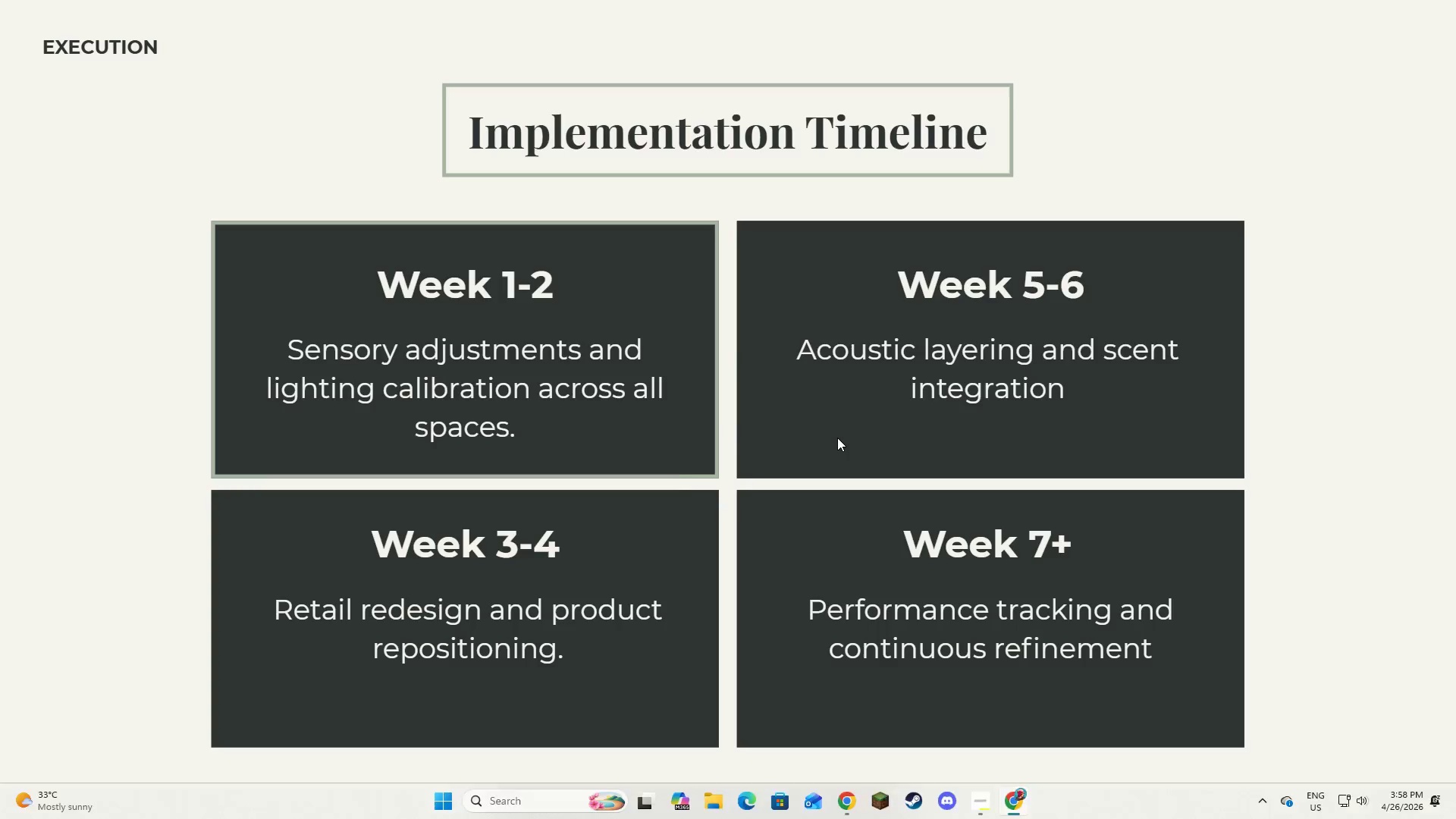 
key(Alt+Tab)